 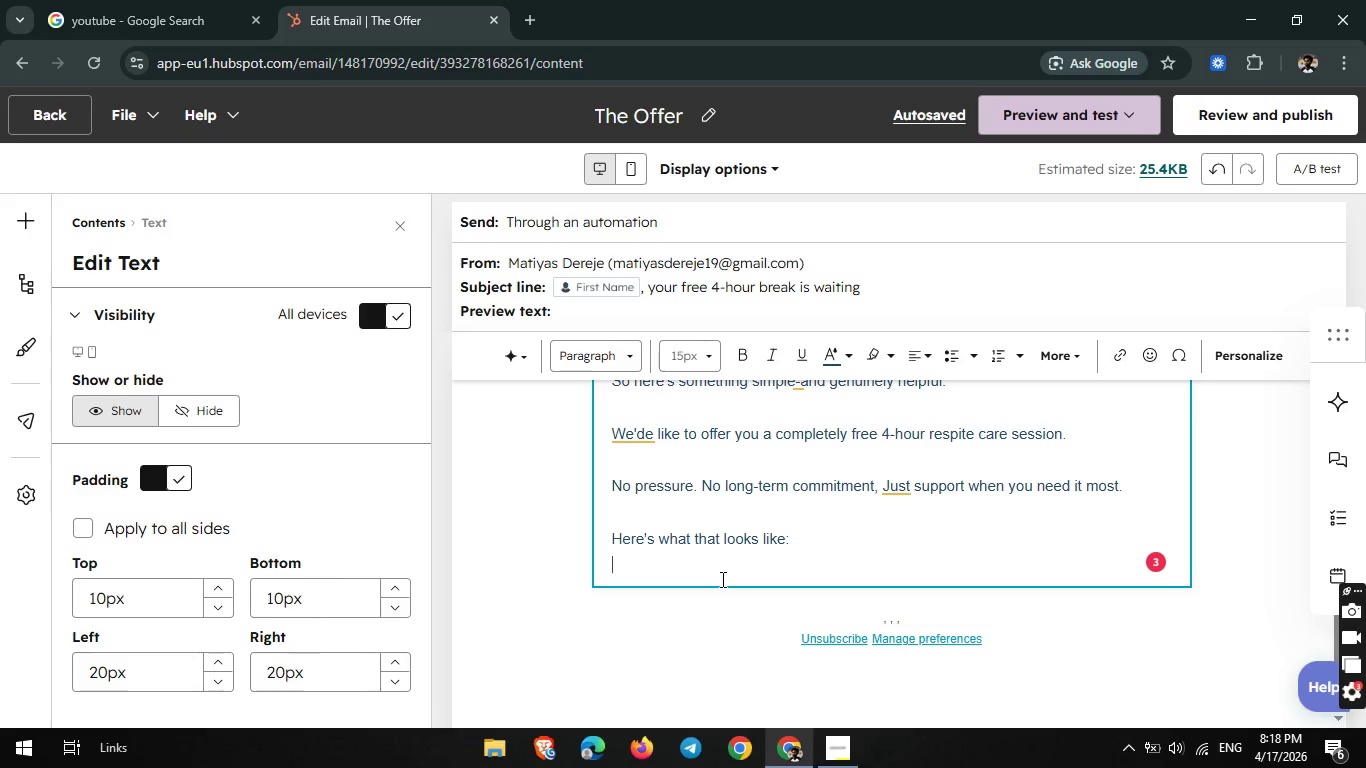 
hold_key(key=ShiftLeft, duration=0.36)
 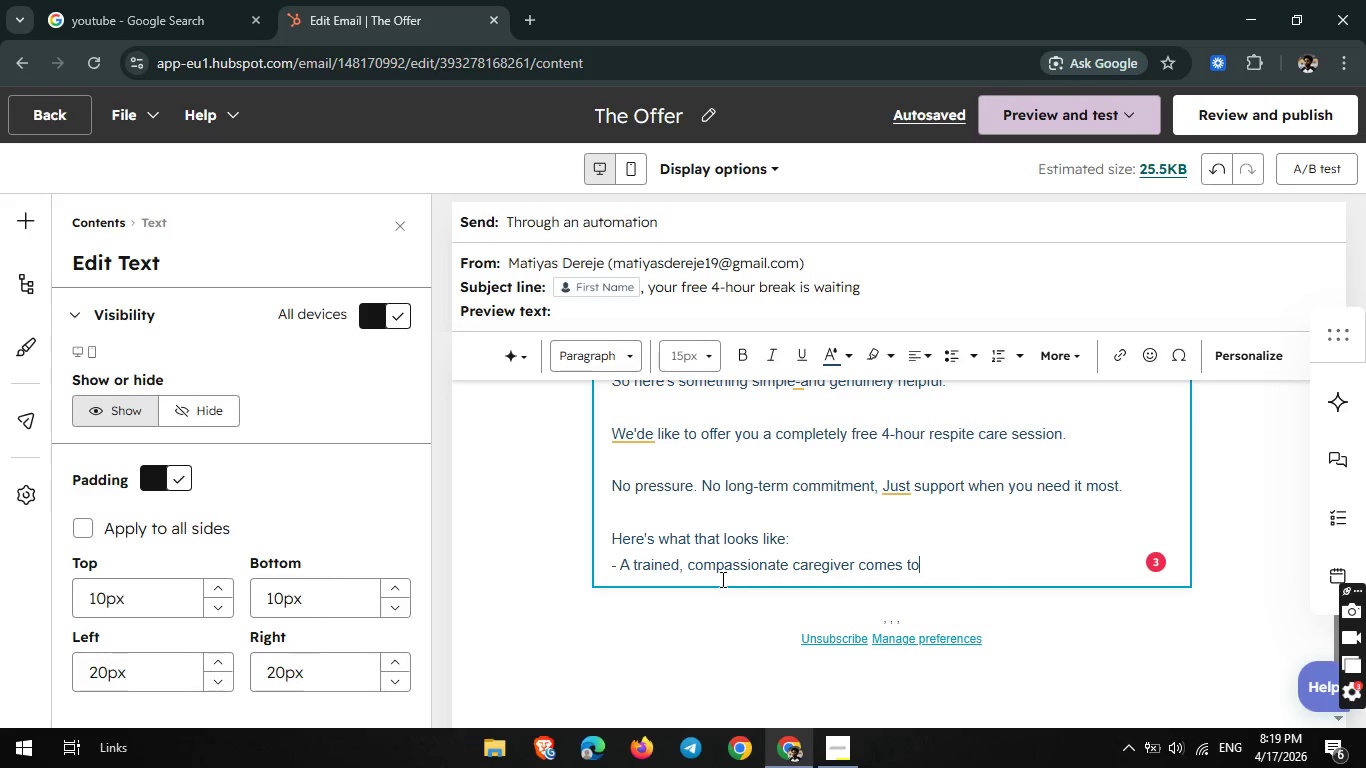 
wait(54.66)
 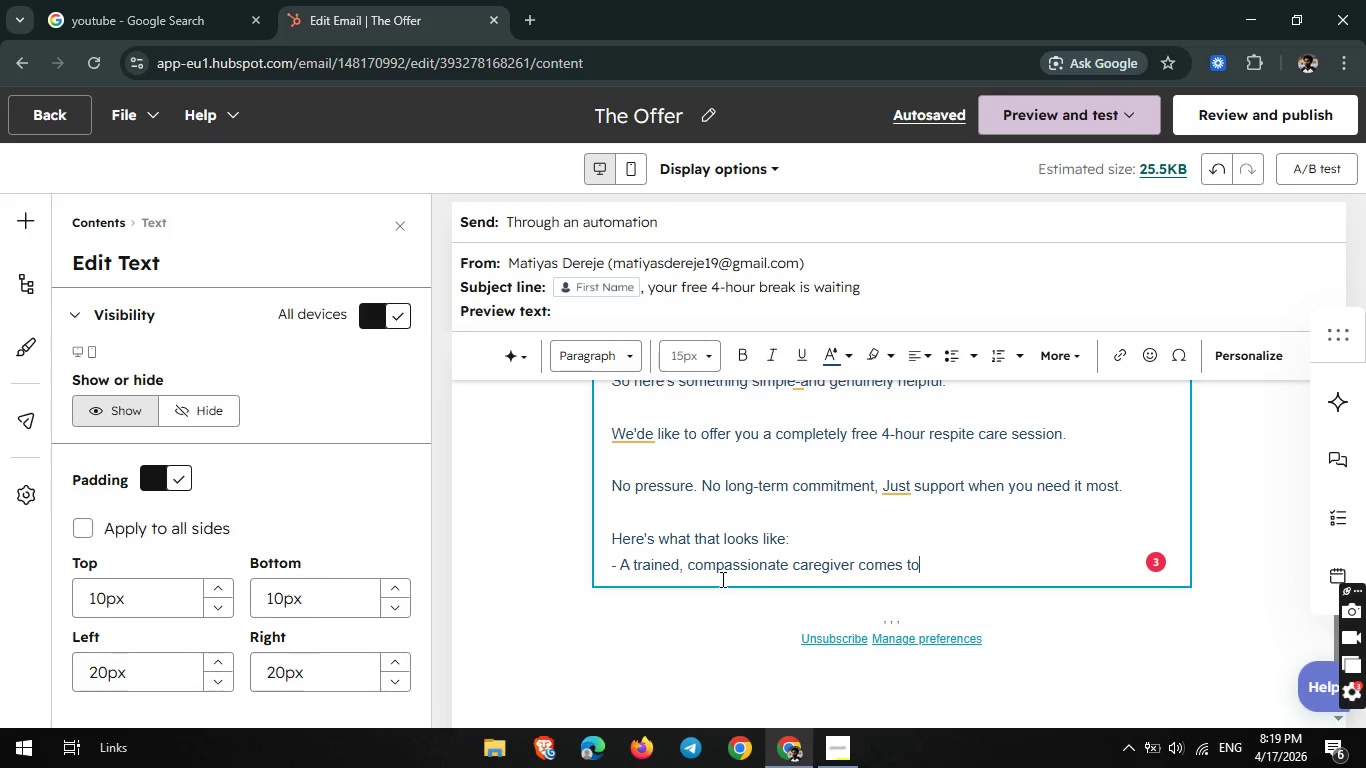 
type( your home)
 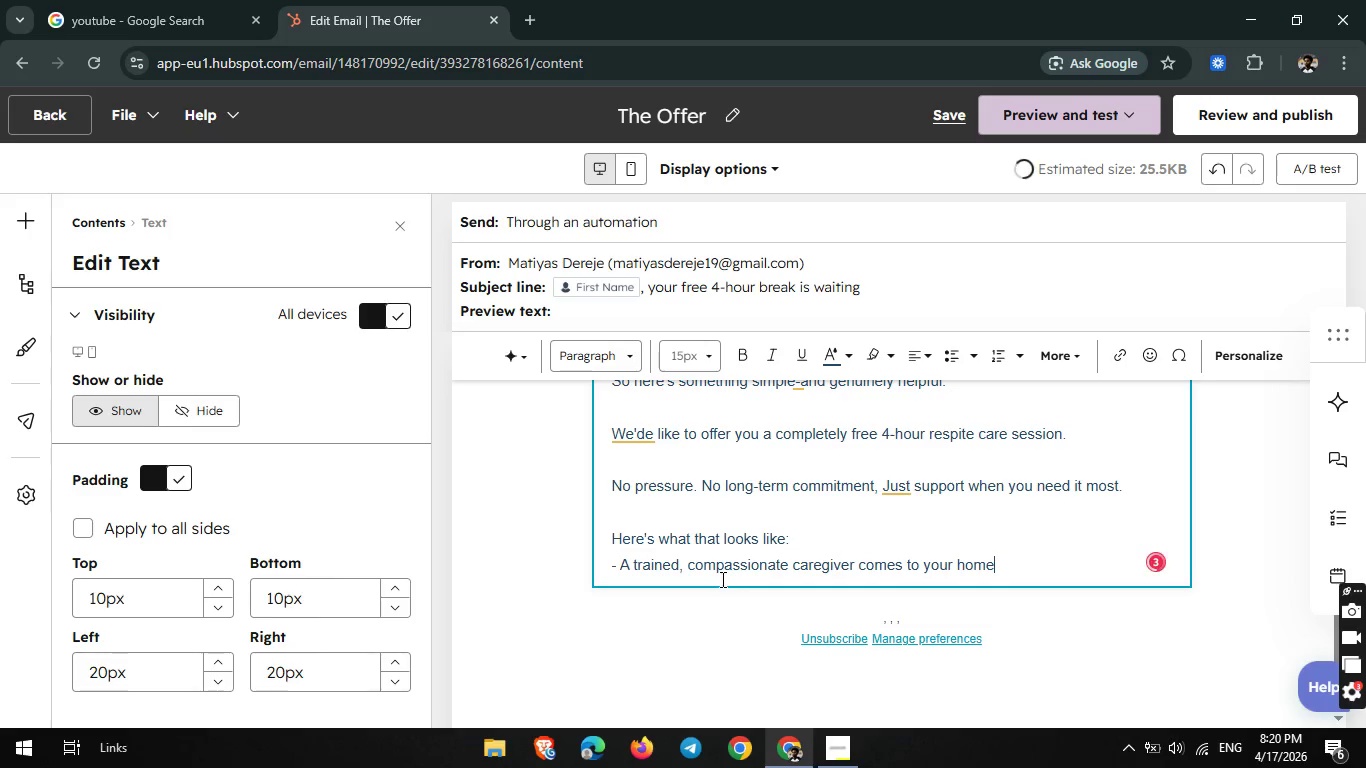 
key(Enter)
 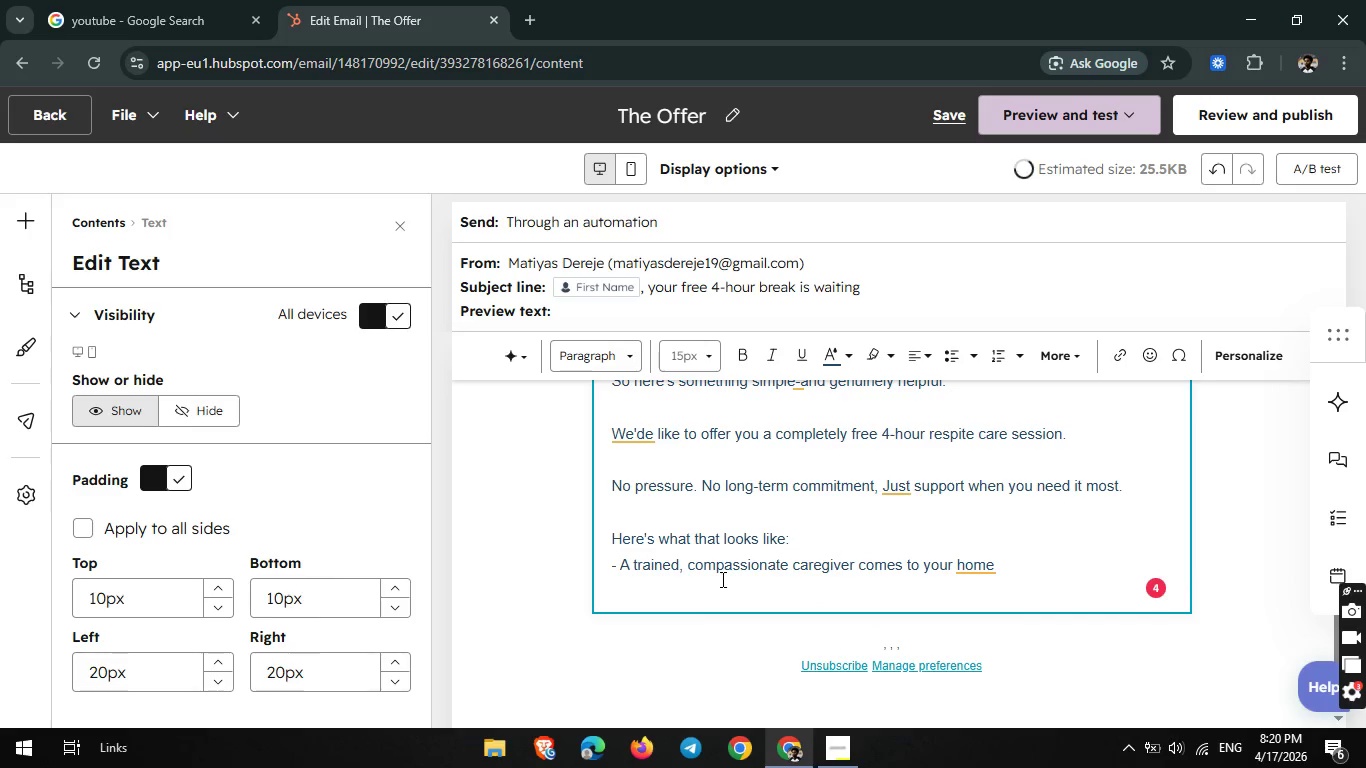 
key(Shift+Minus)
 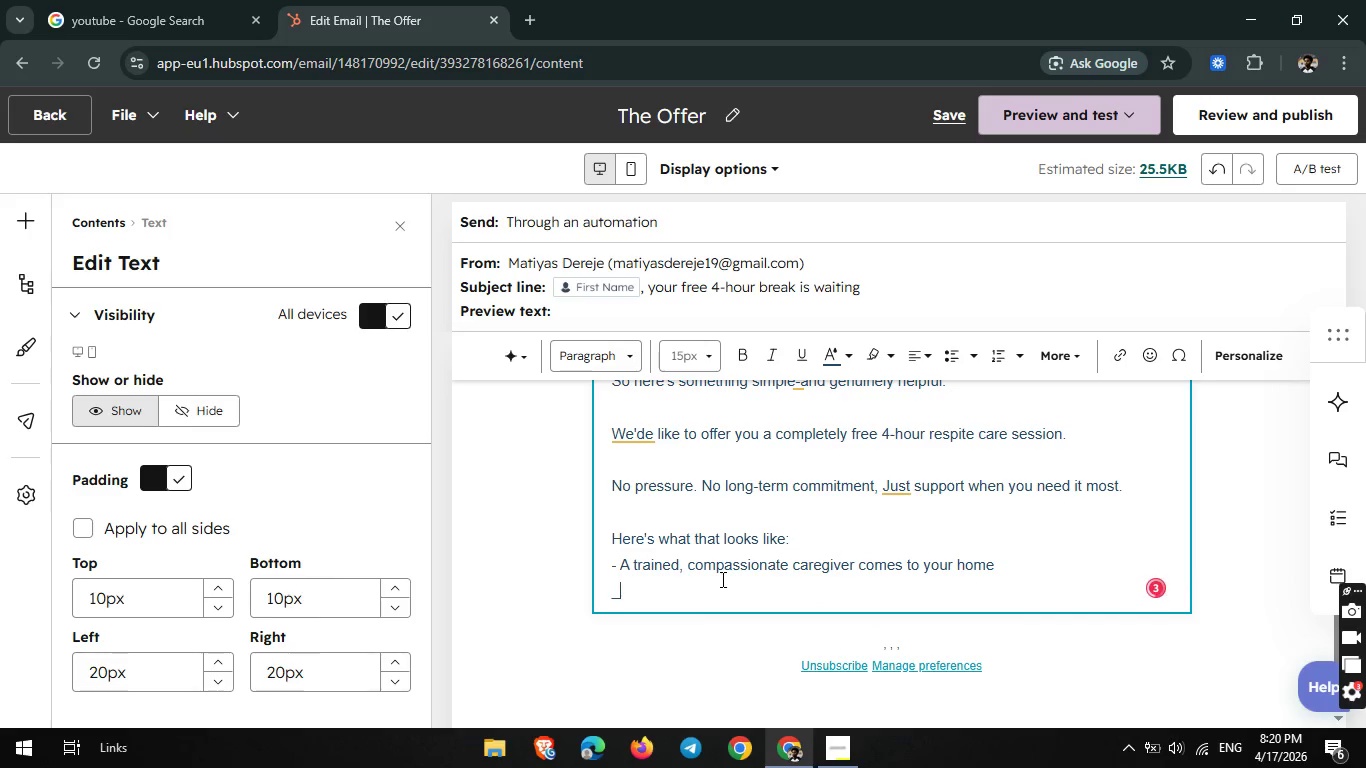 
key(Space)
 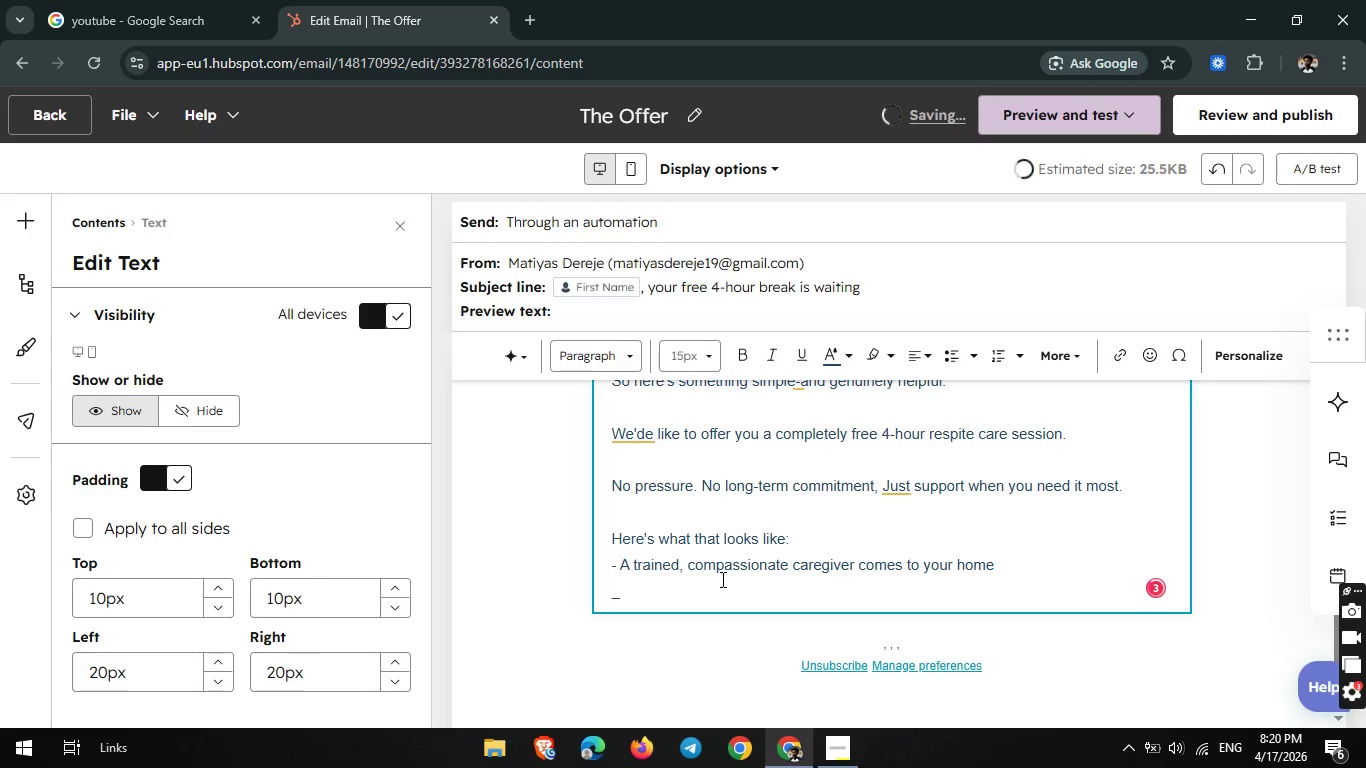 
key(Backspace)
 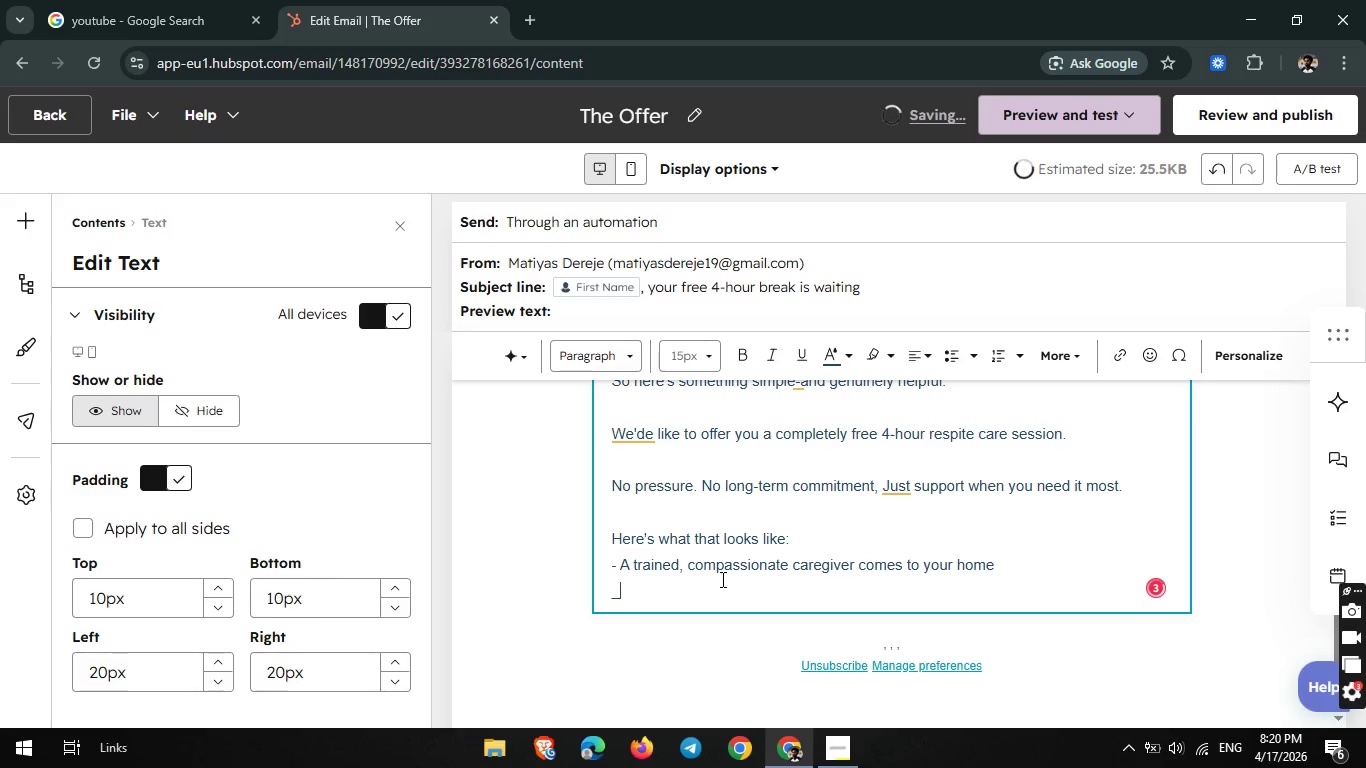 
key(Backspace)
 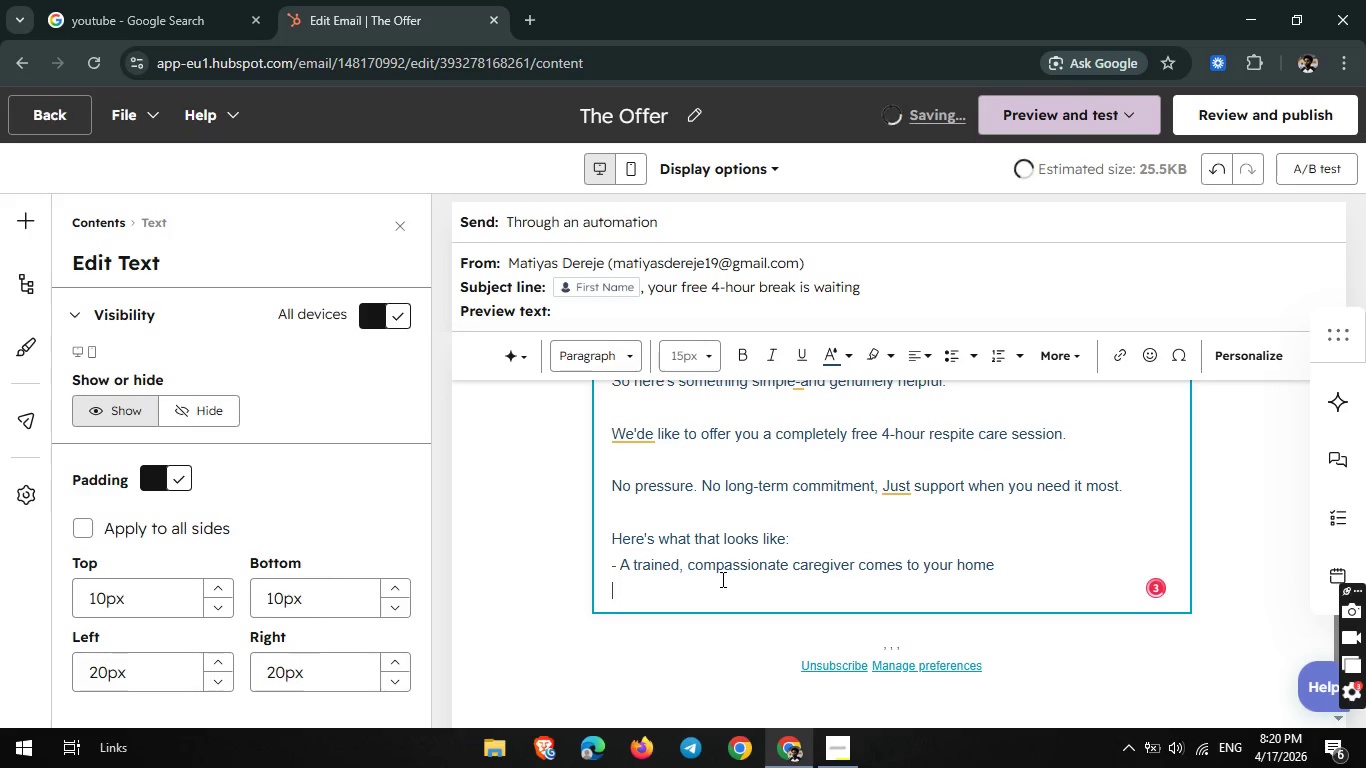 
key(Minus)
 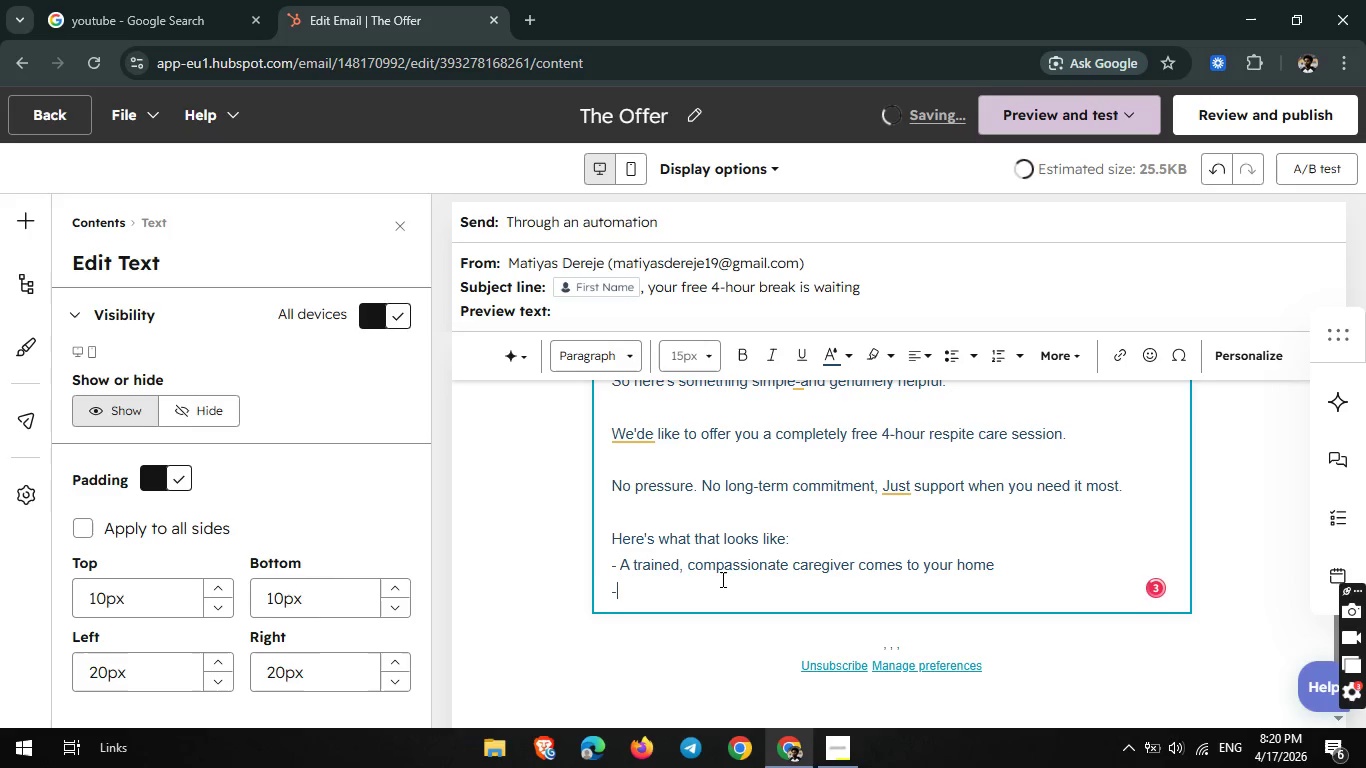 
key(Space)
 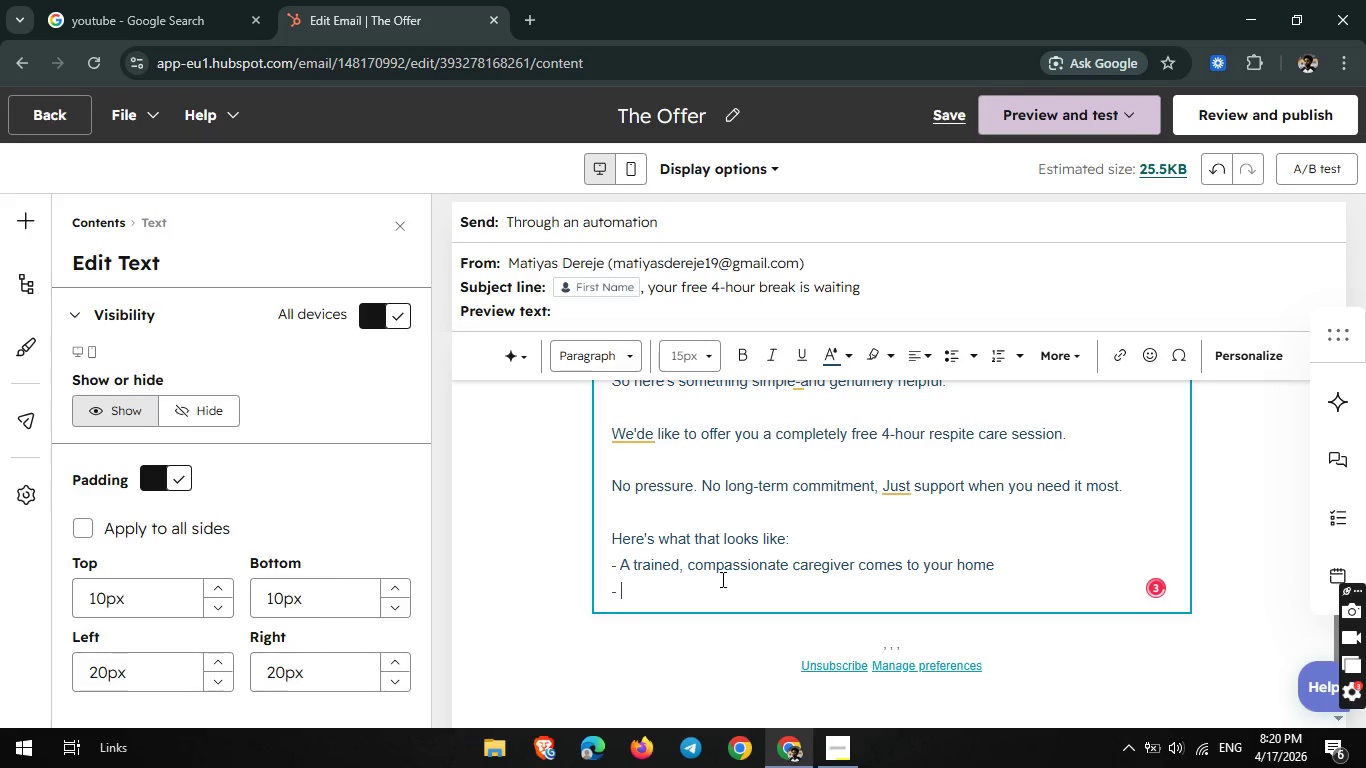 
type(Yout)
key(Backspace)
type(r loved one )
 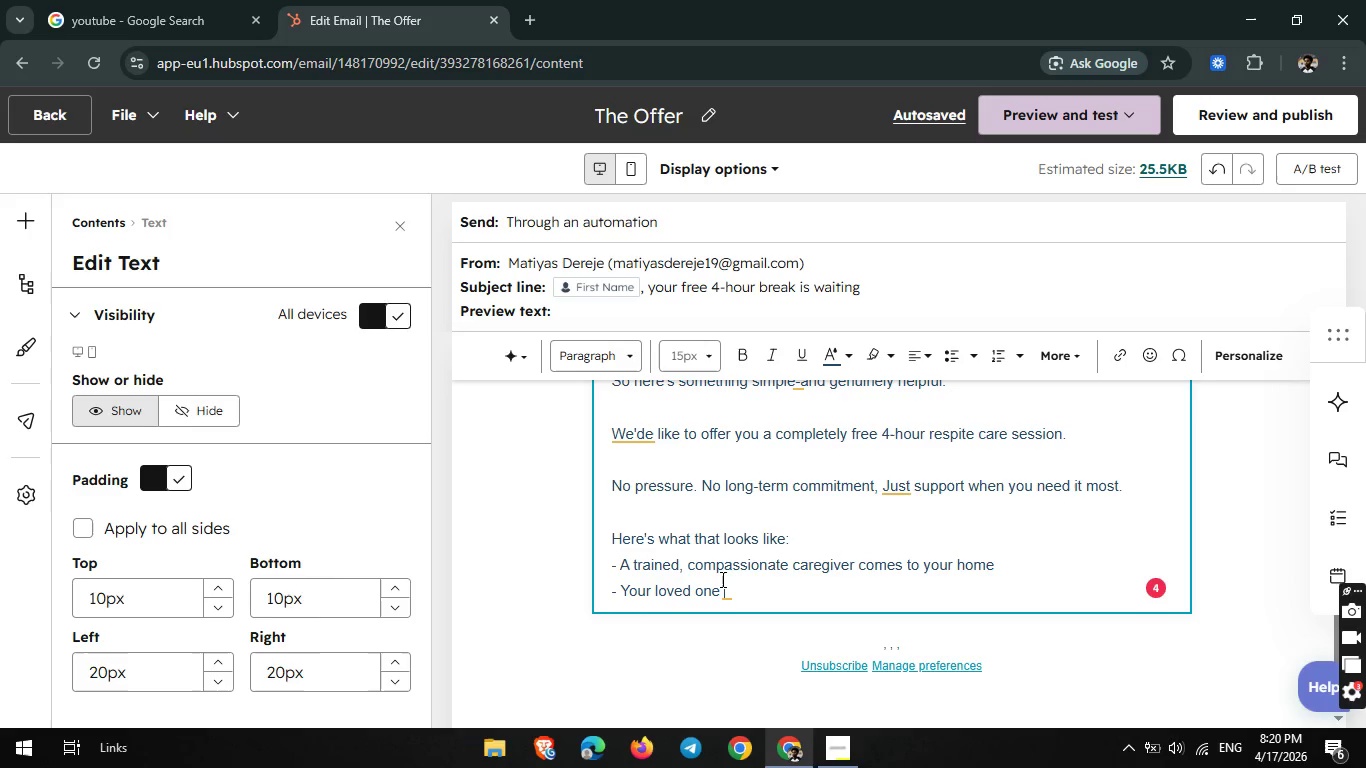 
wait(13.58)
 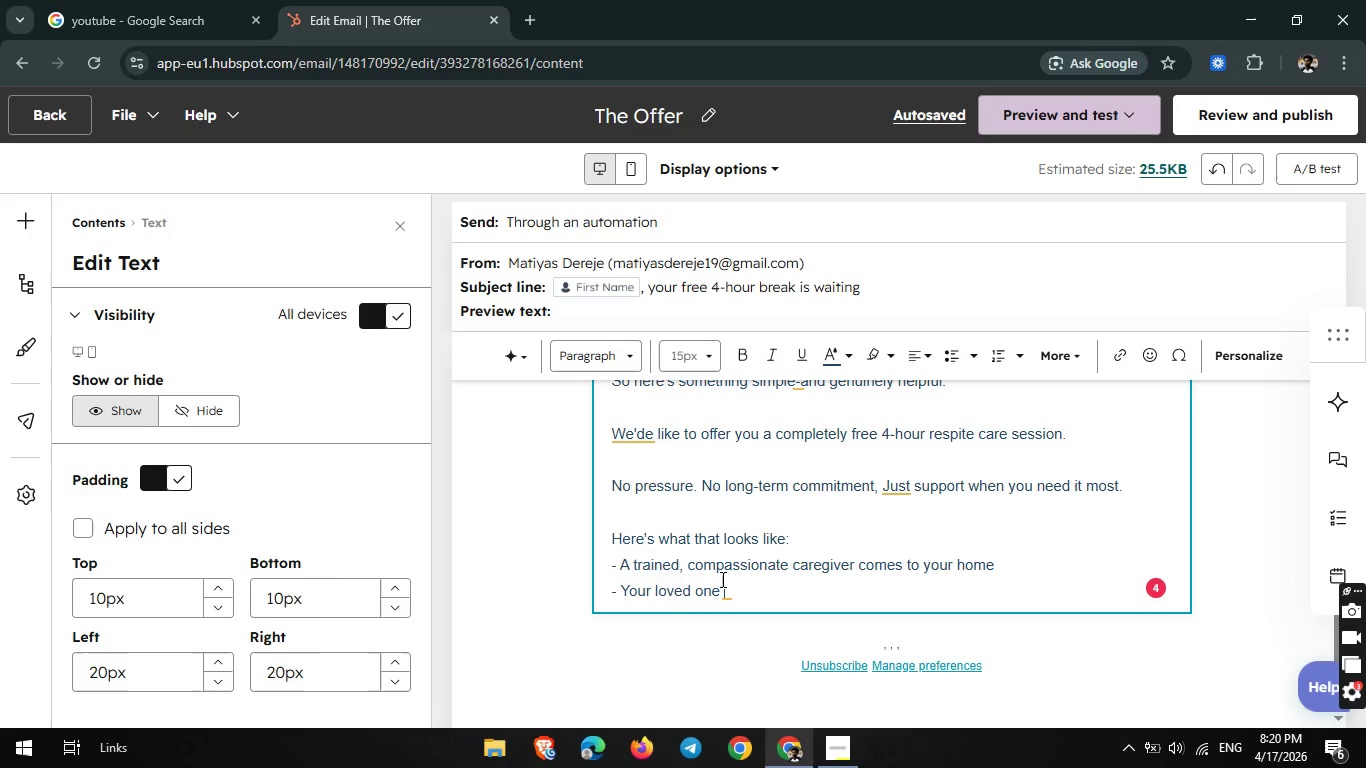 
key(Space)
 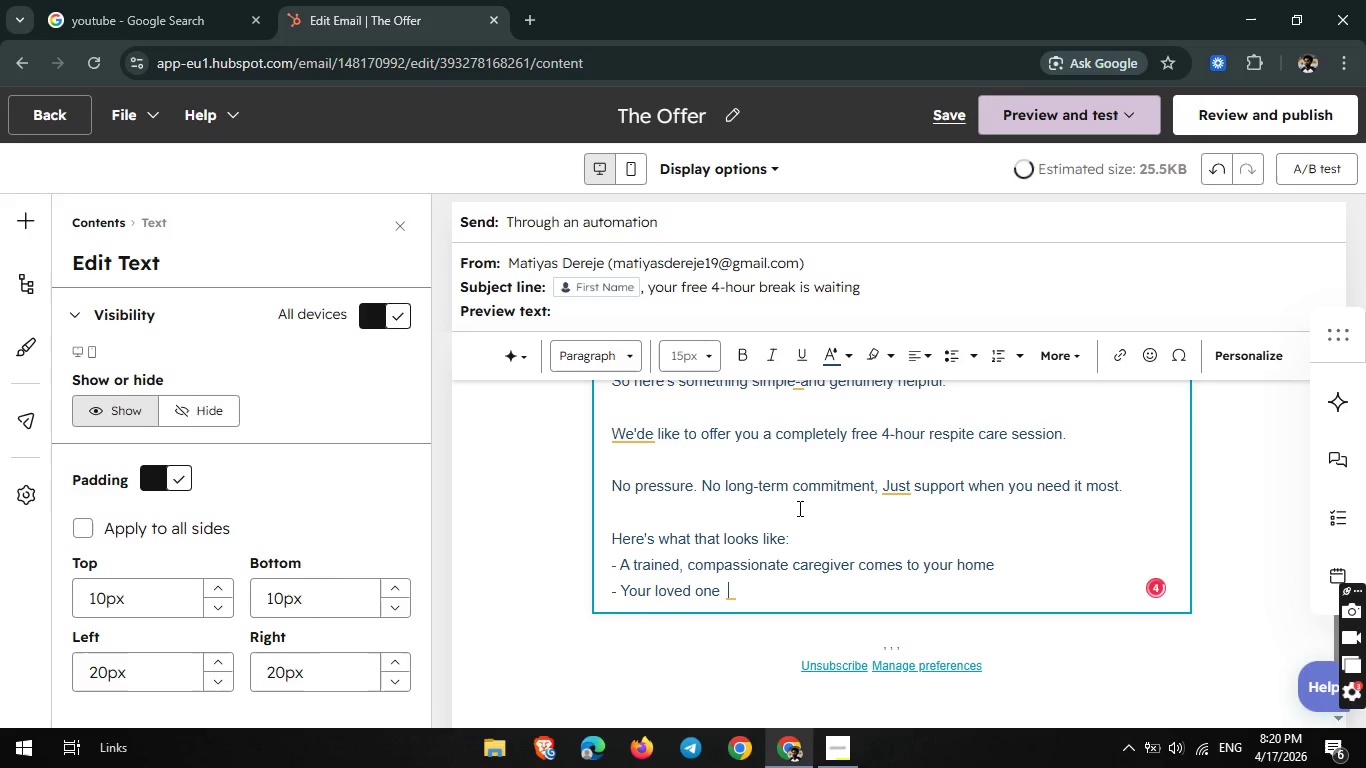 
key(Backspace)
 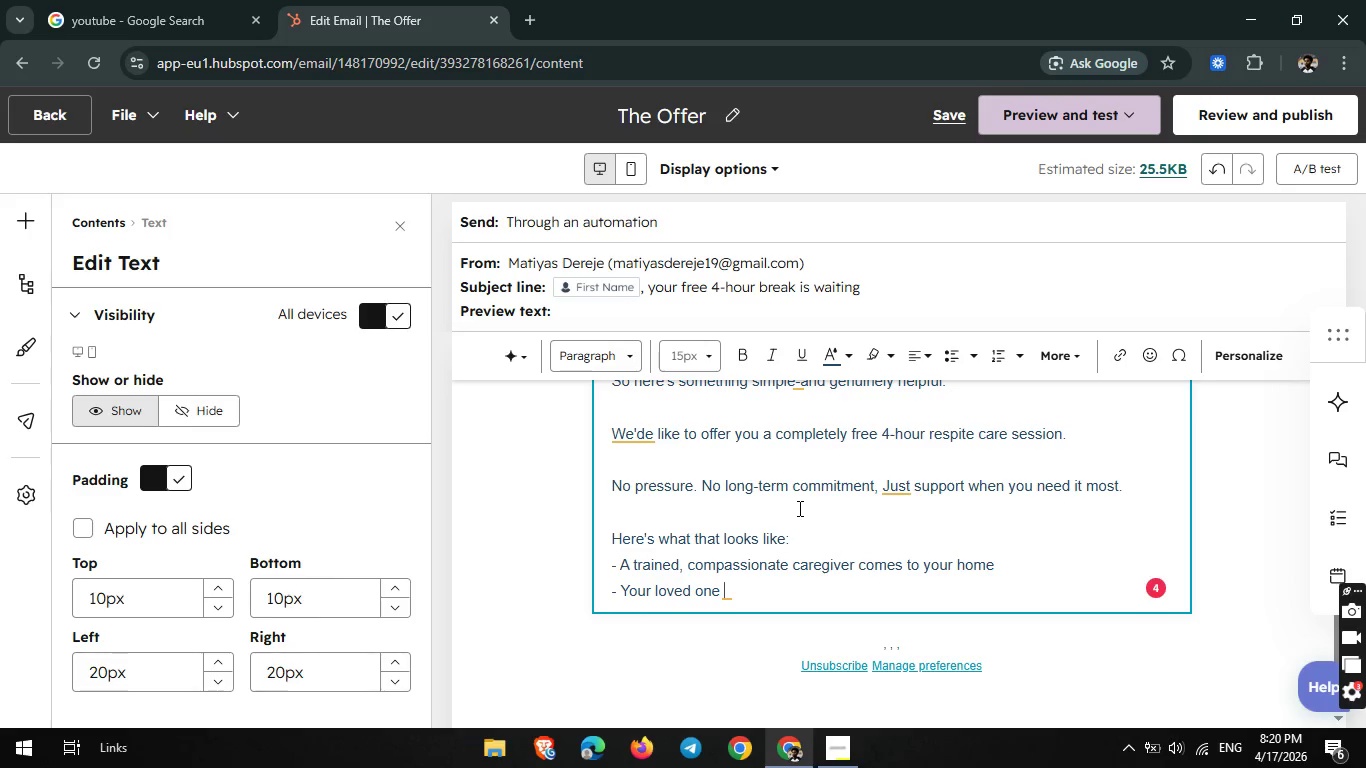 
type(recieves attentive, pro)
 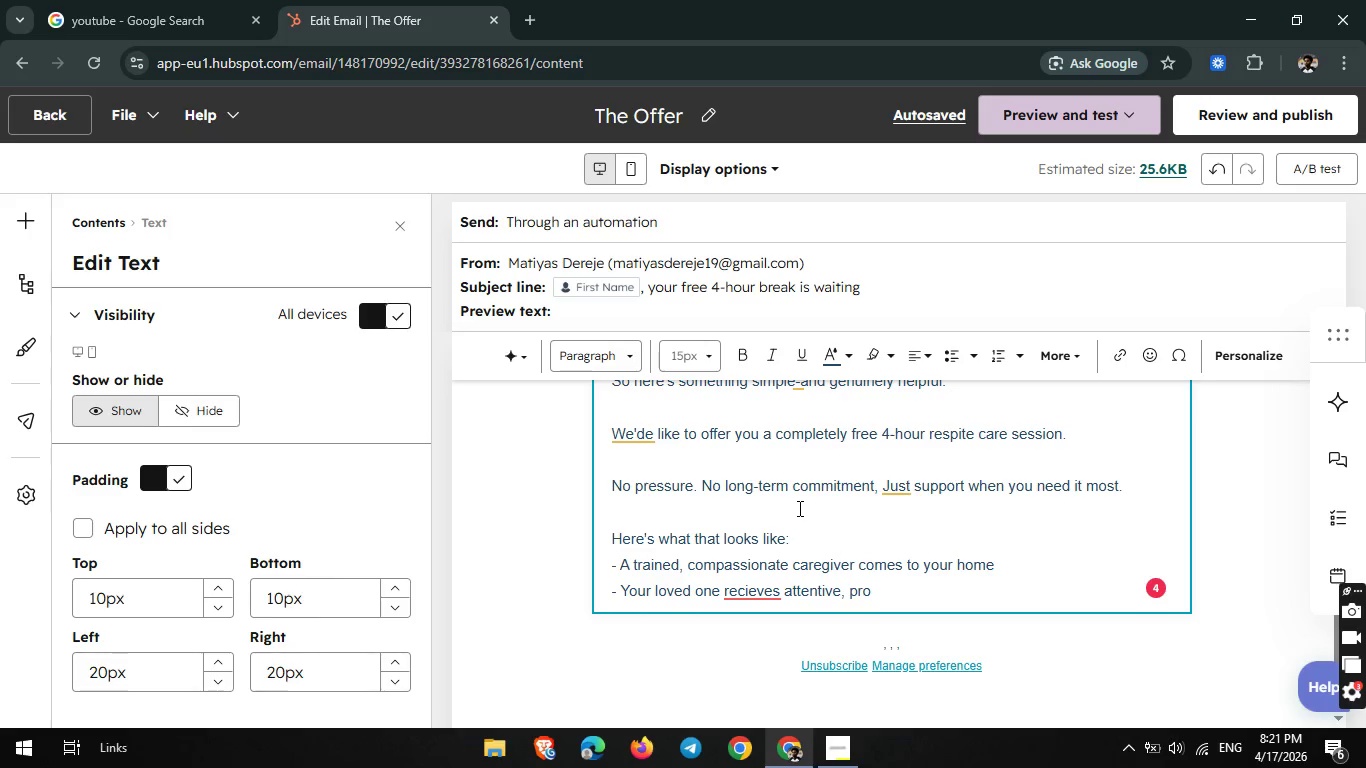 
wait(23.62)
 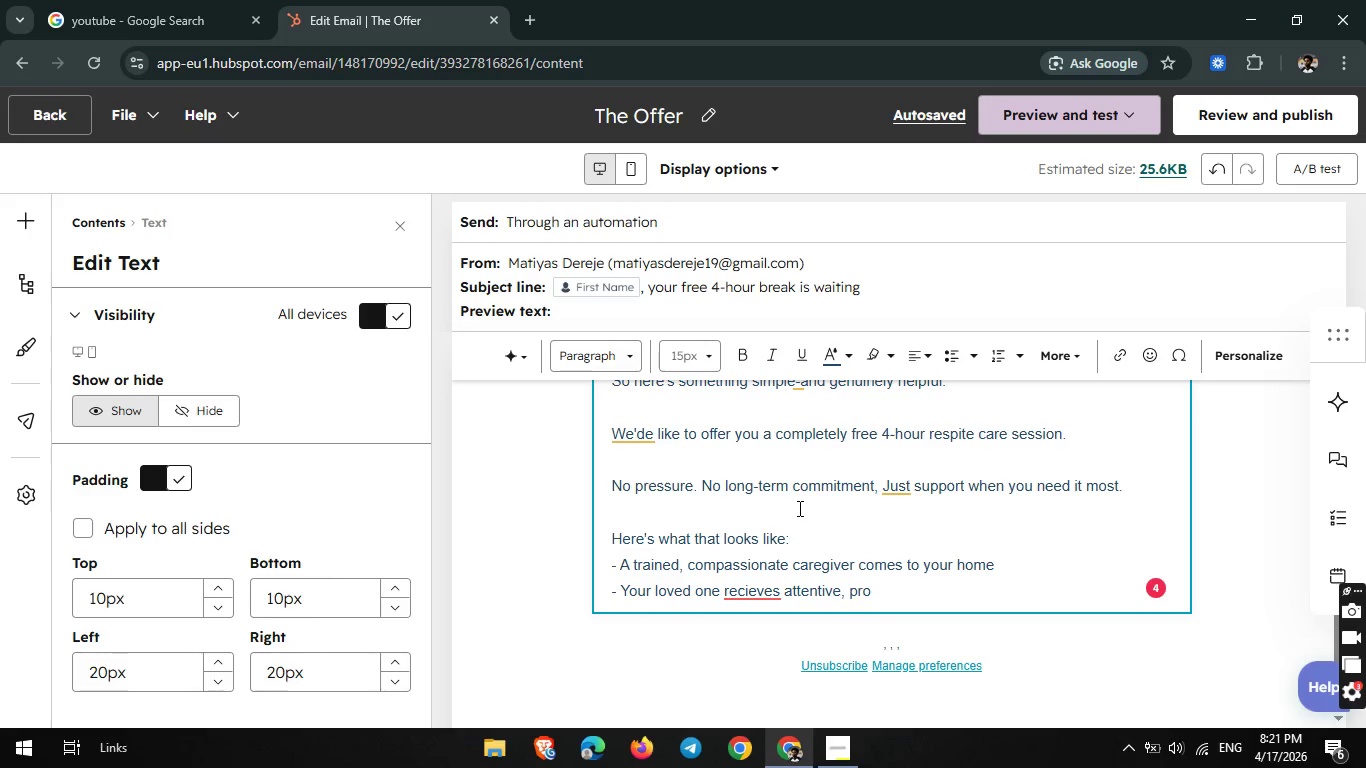 
type(fessional cae)
 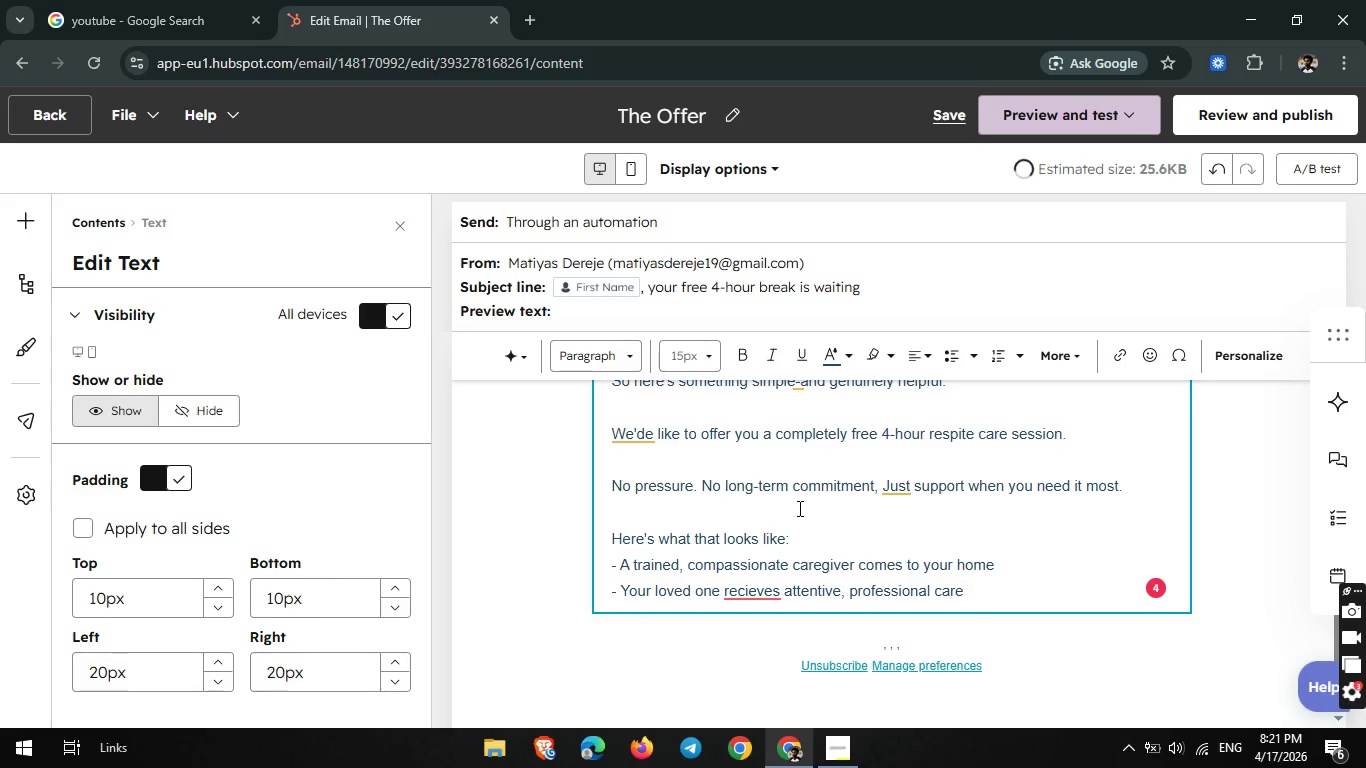 
hold_key(key=R, duration=27.98)
 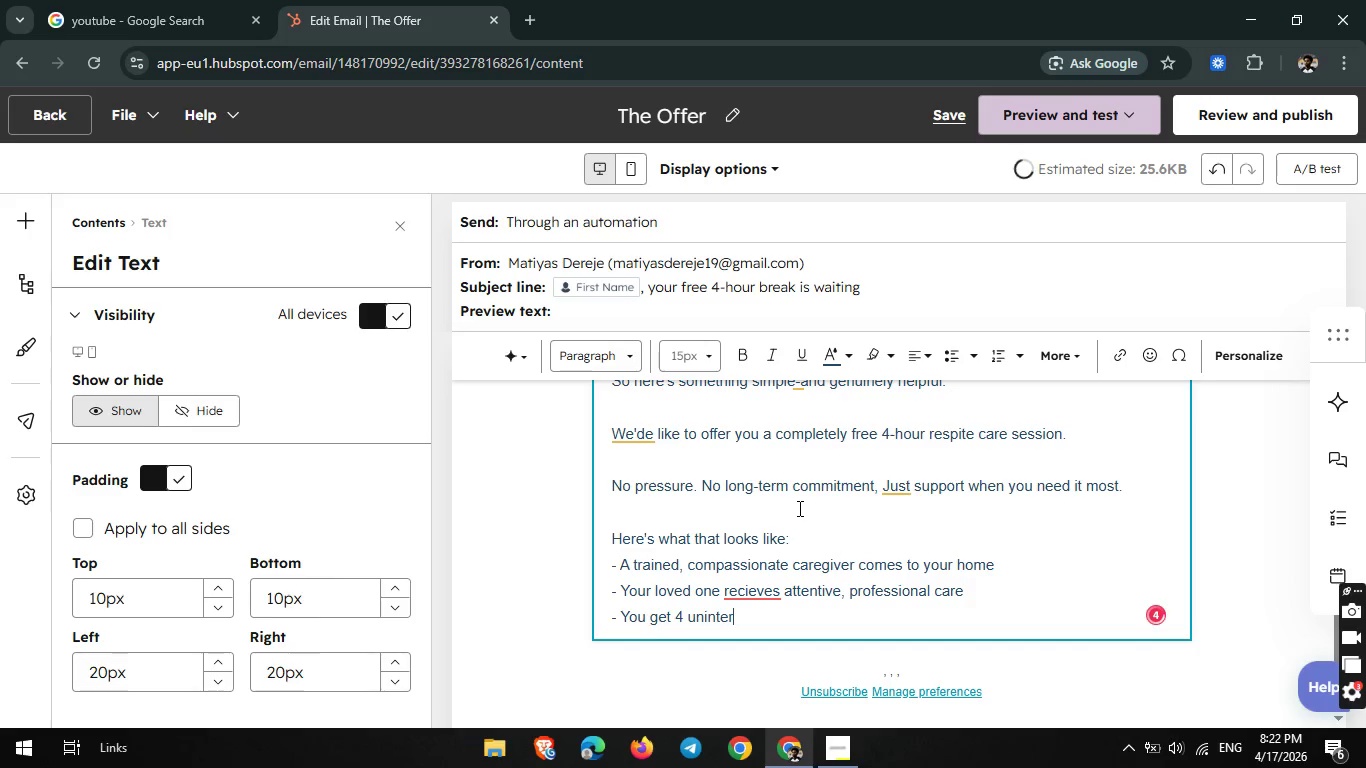 
key(Enter)
 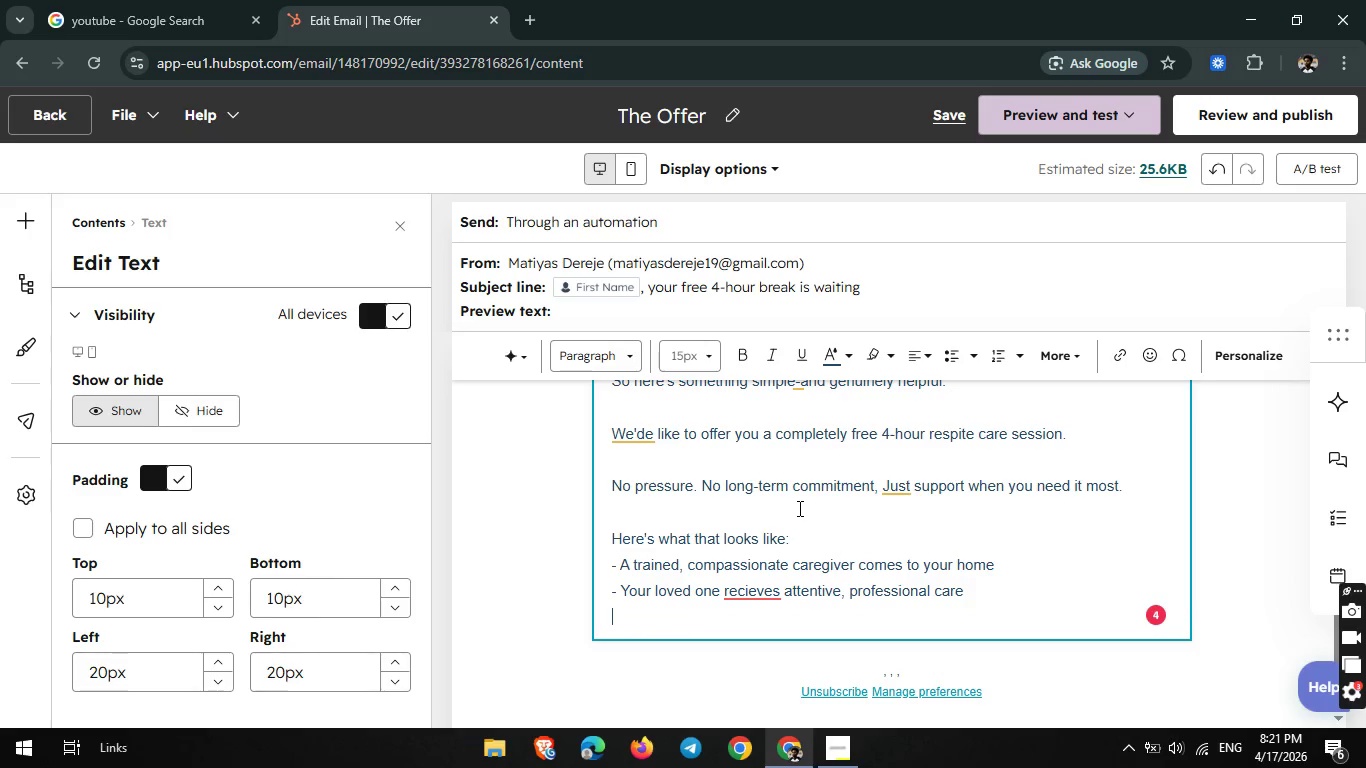 
key(Minus)
 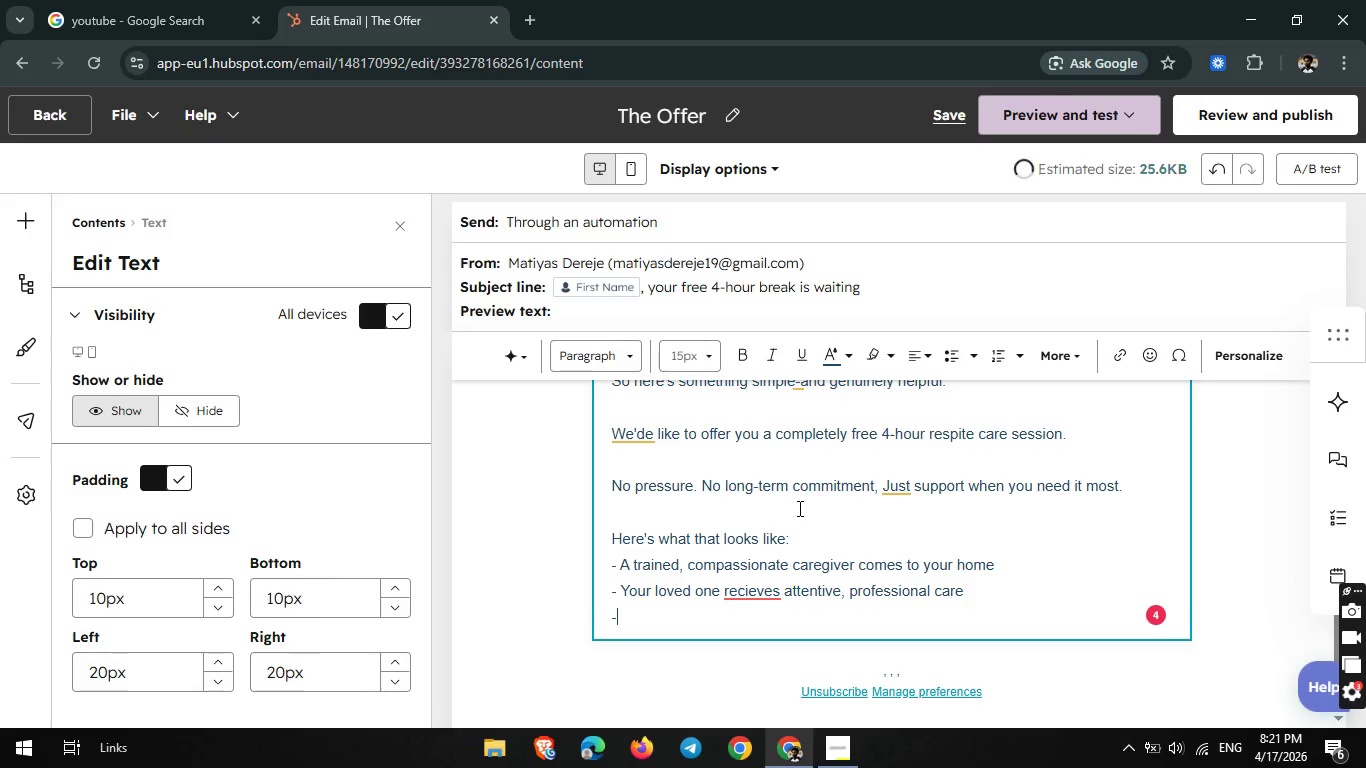 
key(Space)
 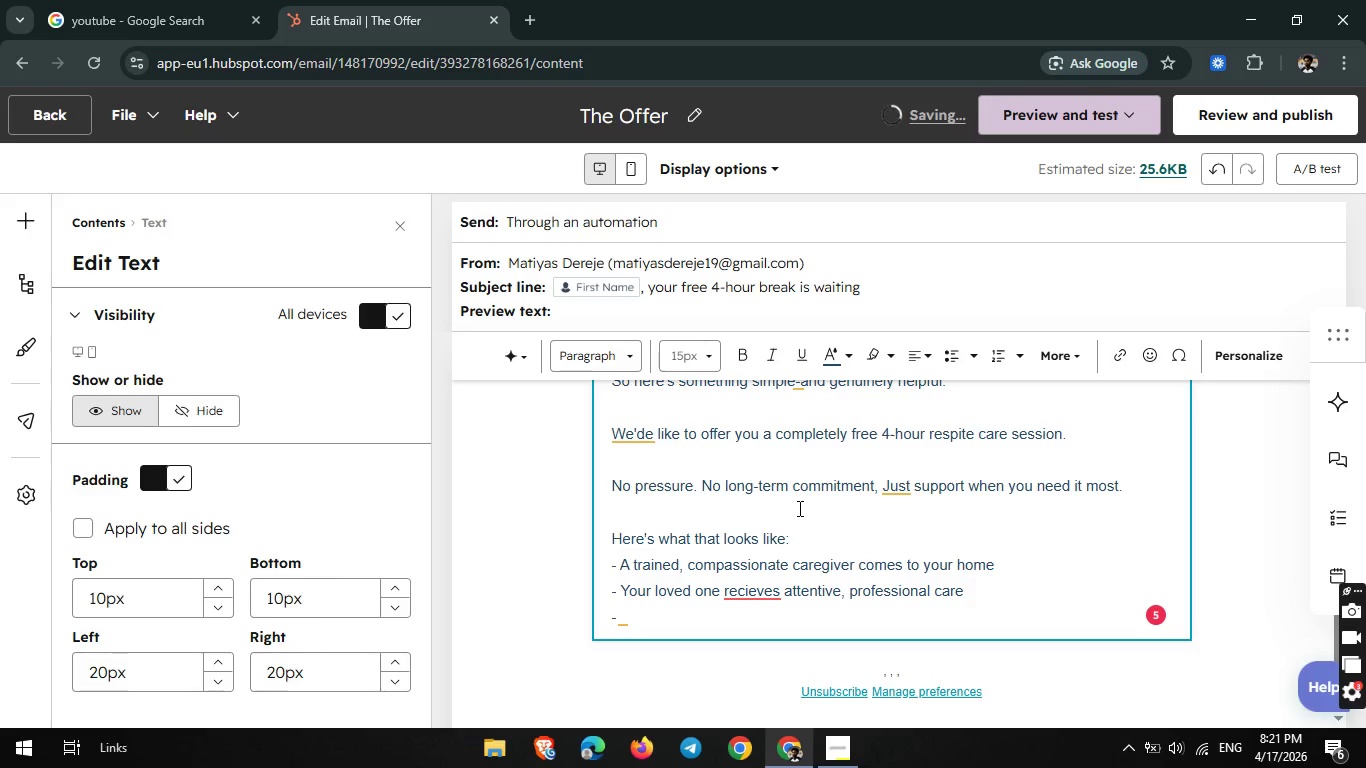 
type(You )
 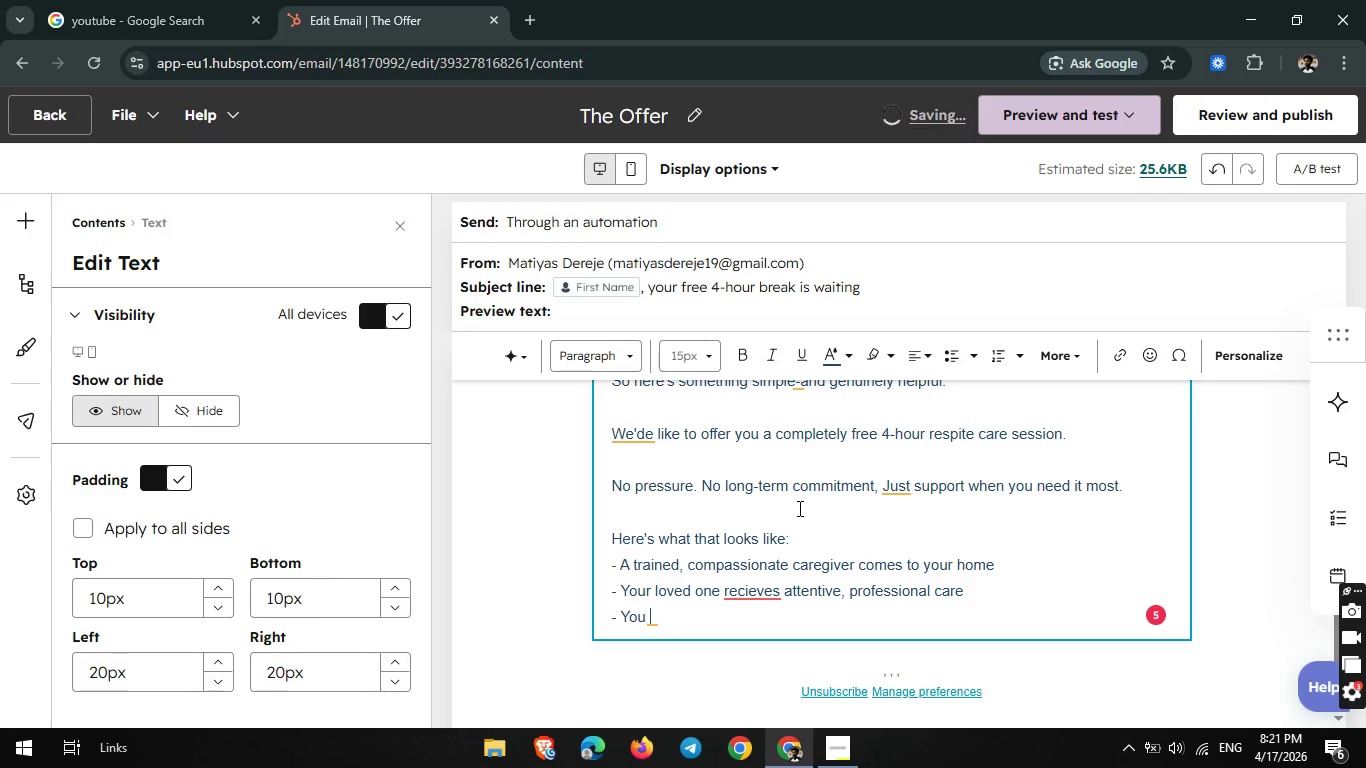 
type(get 4 uninte)
 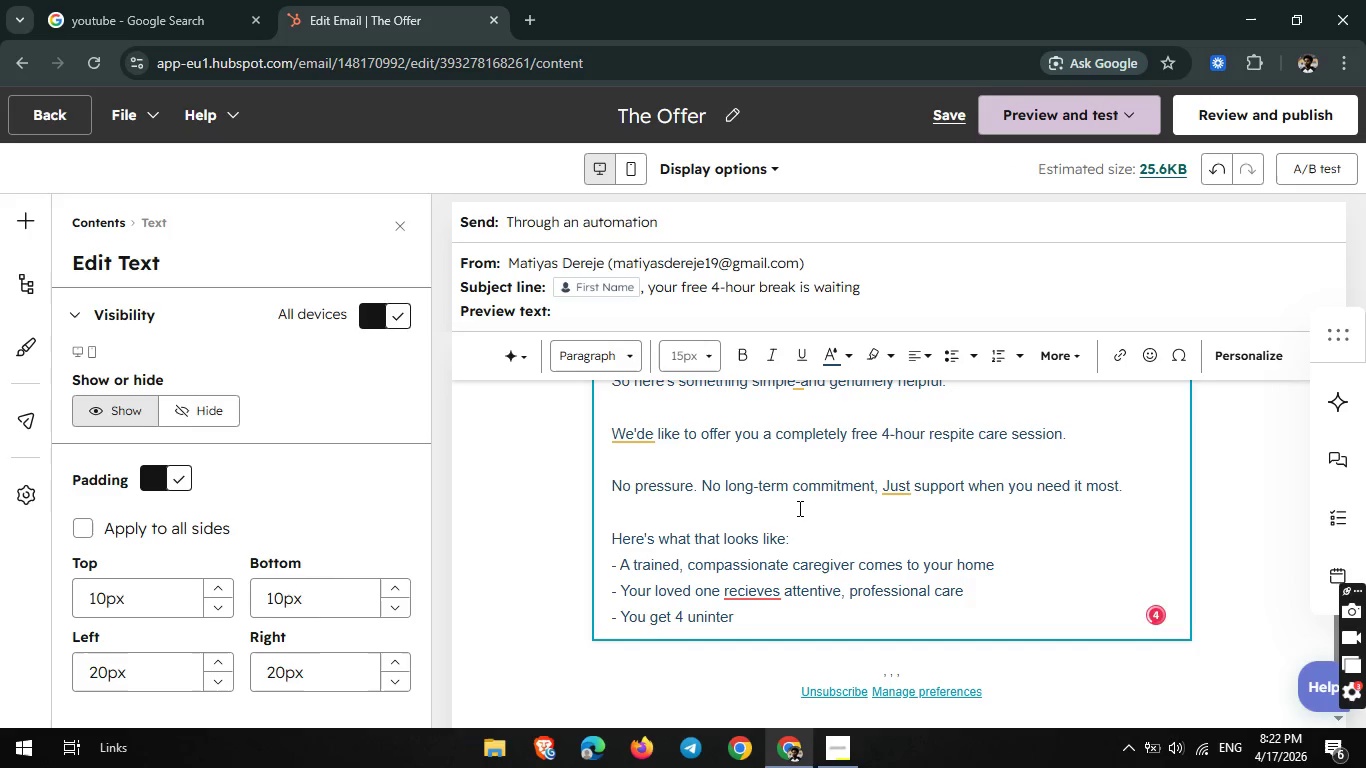 
type(rupted)
 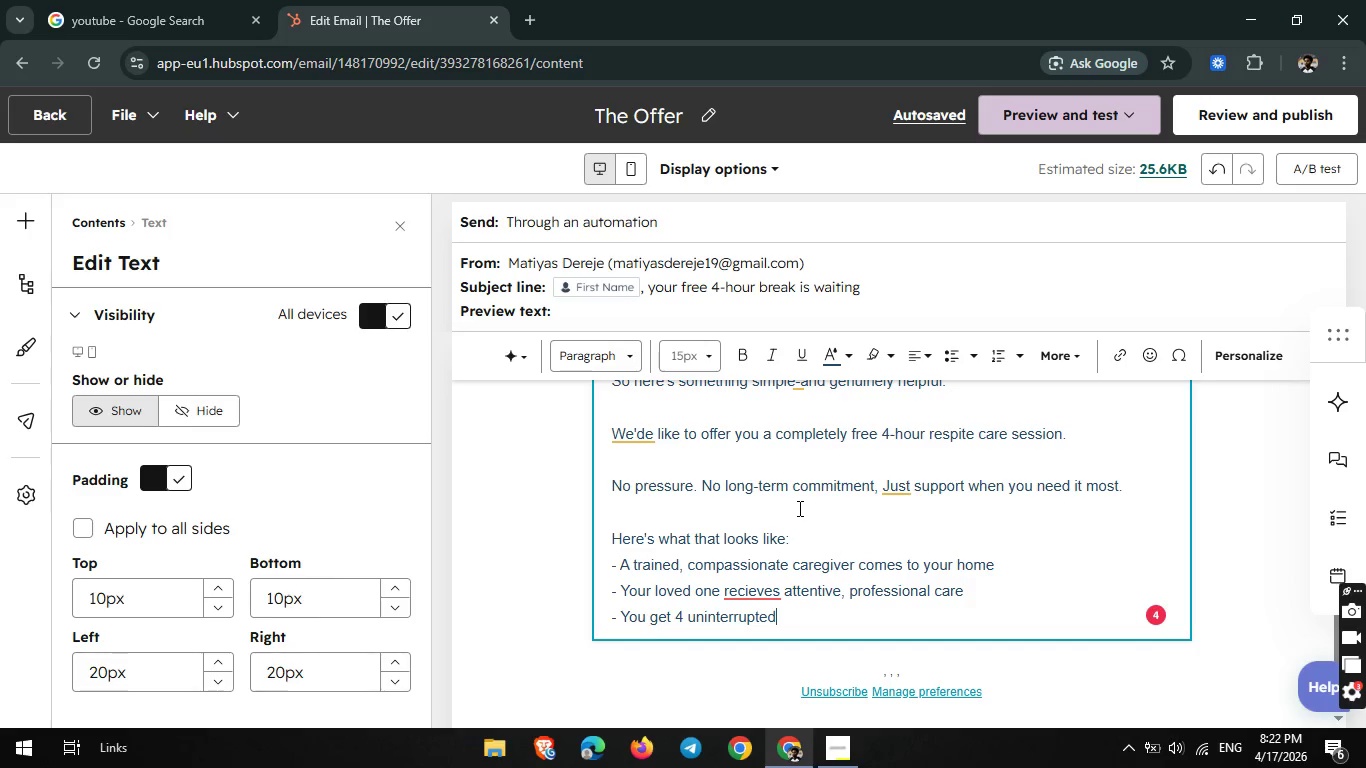 
wait(23.2)
 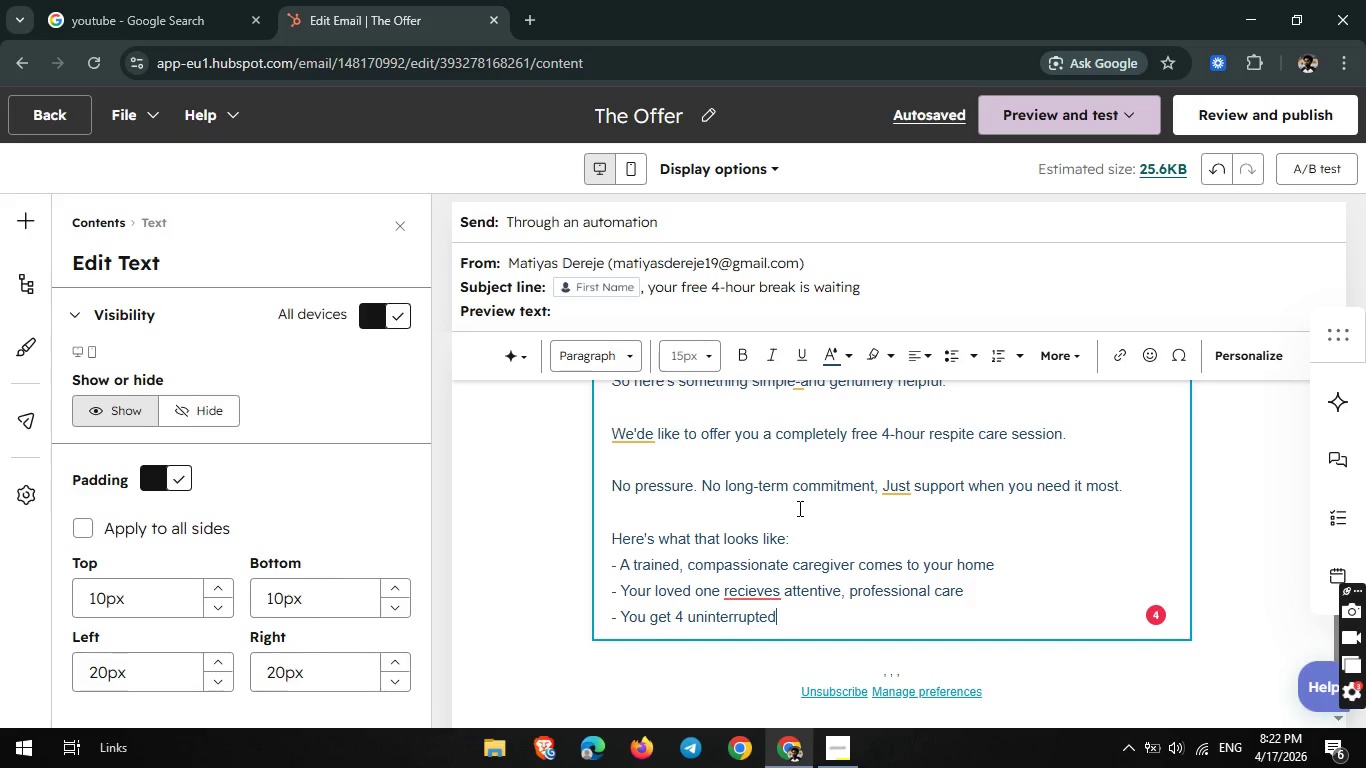 
type( hours)
 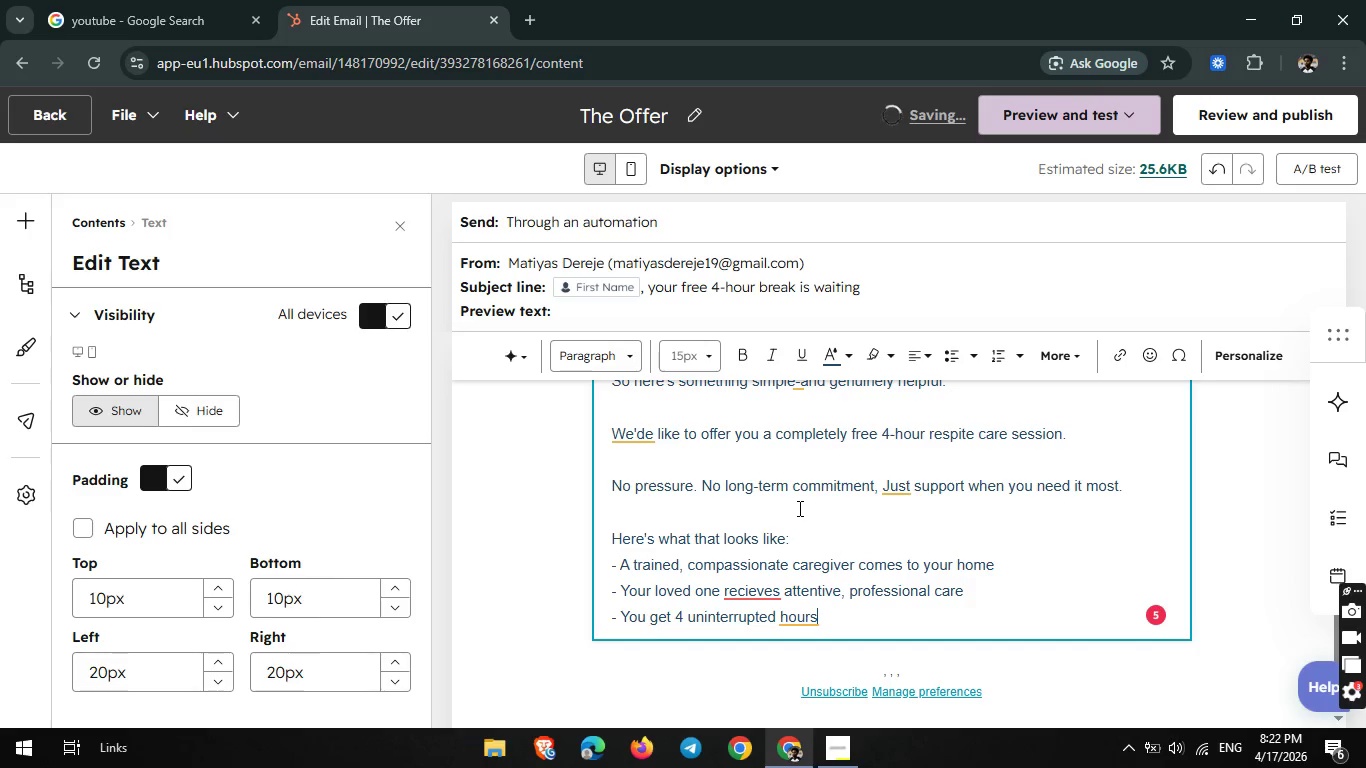 
wait(6.17)
 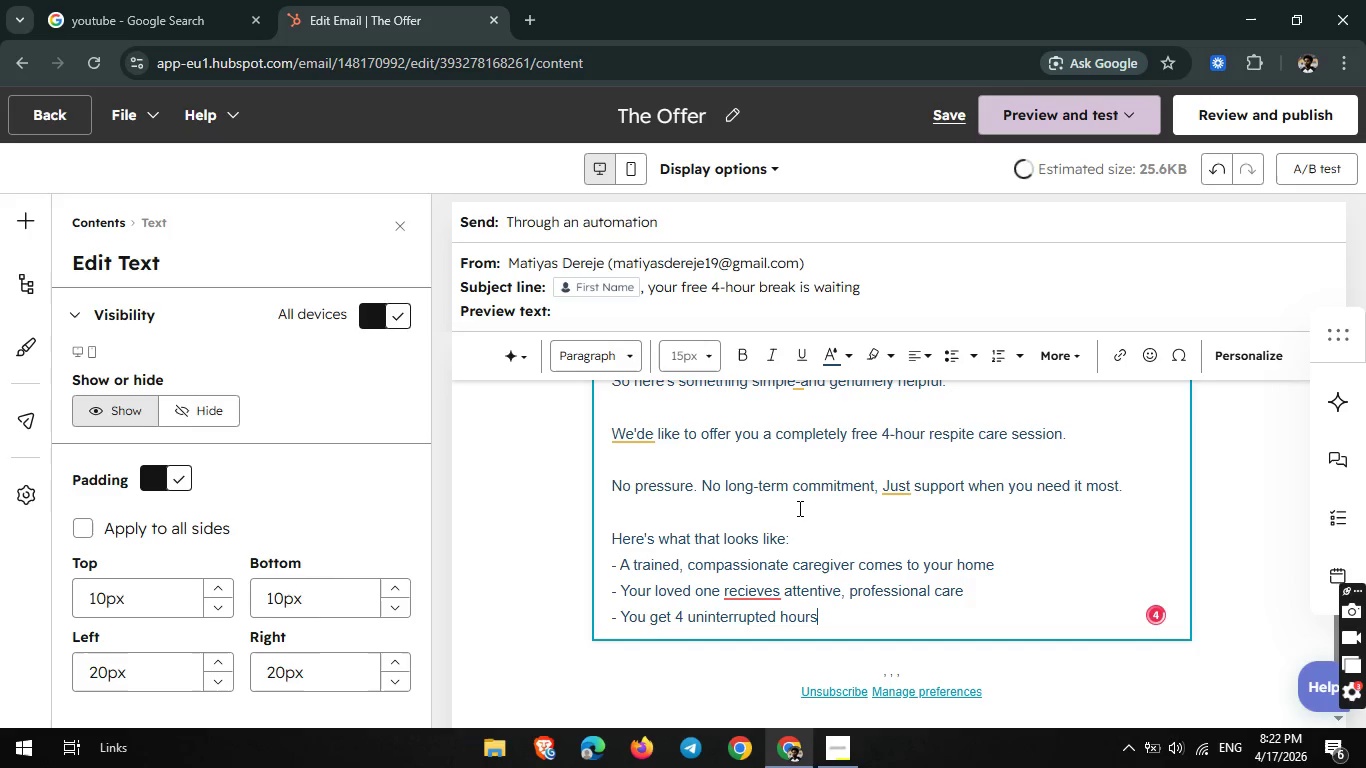 
type( to rest, recharge )
 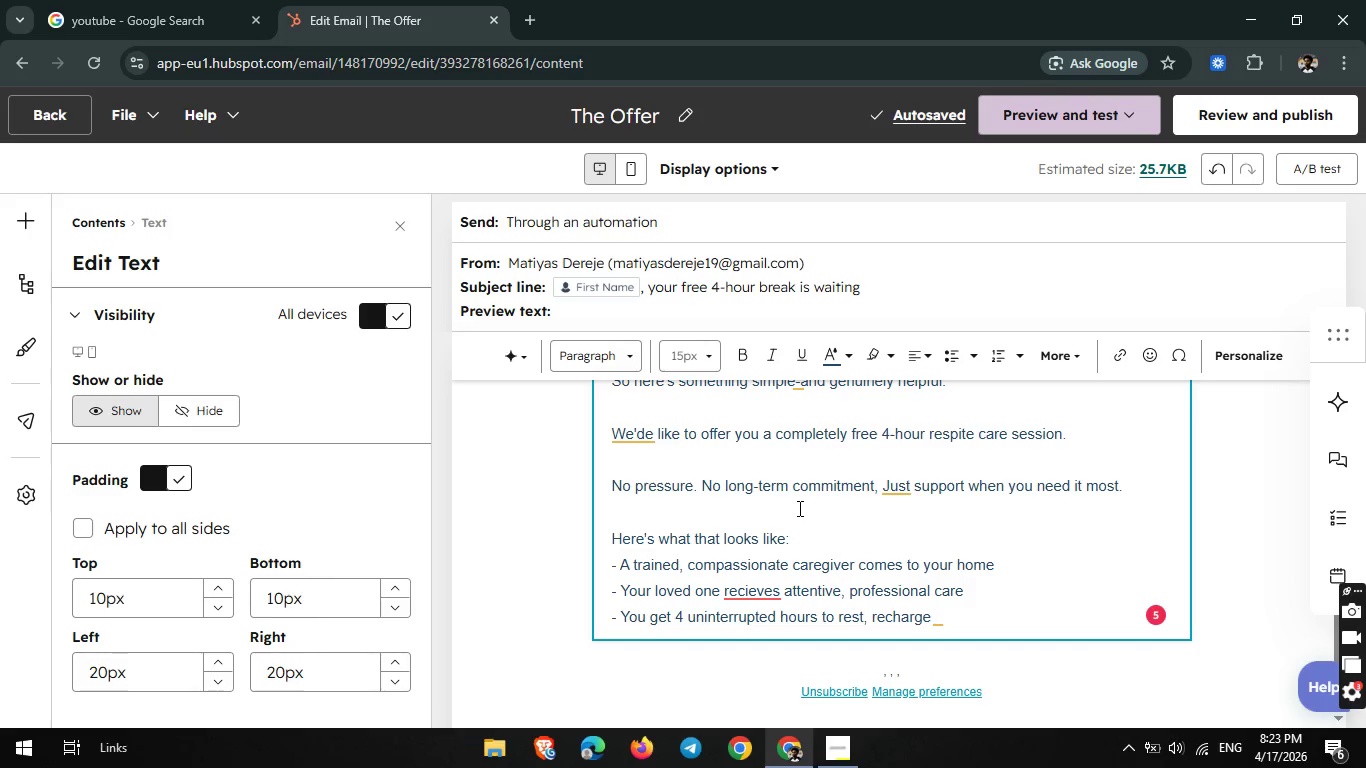 
wait(6.23)
 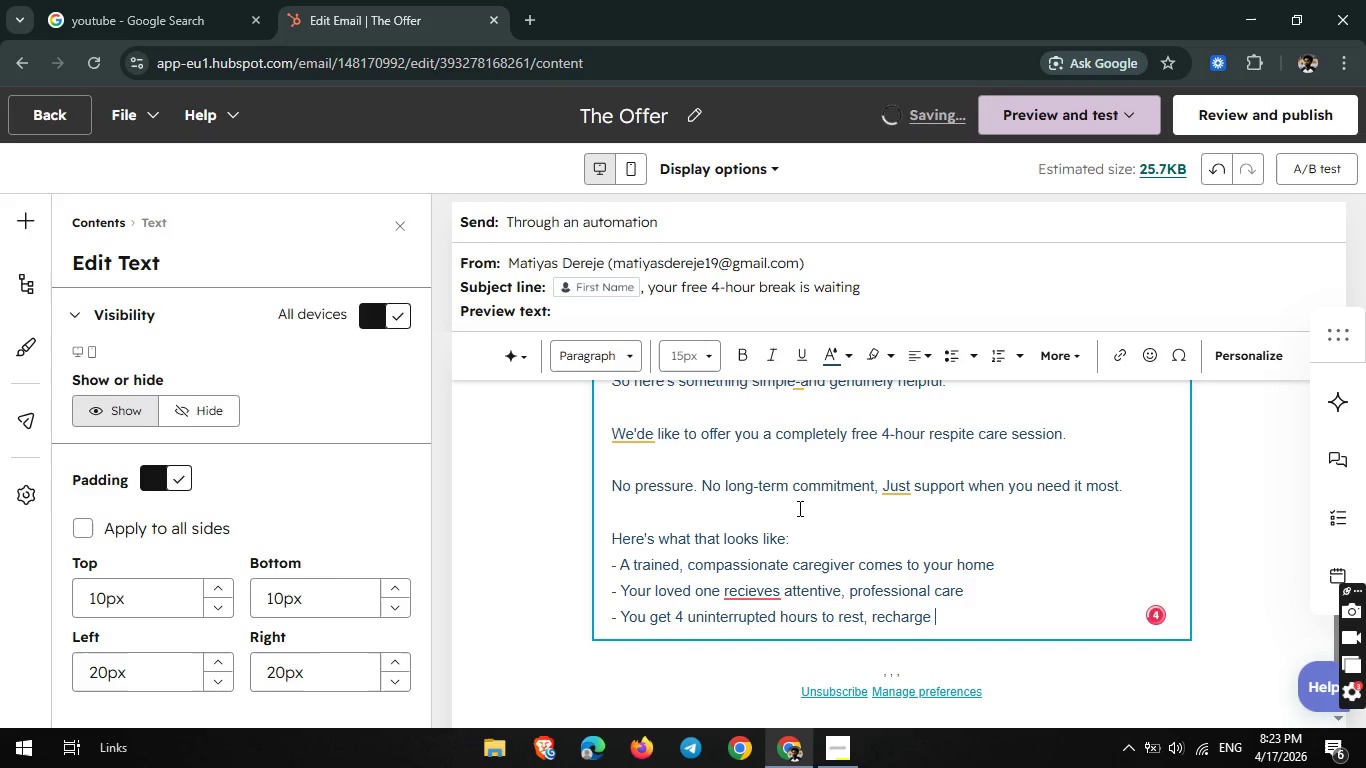 
key(Backspace)
type(, or take care of what matters to you)
 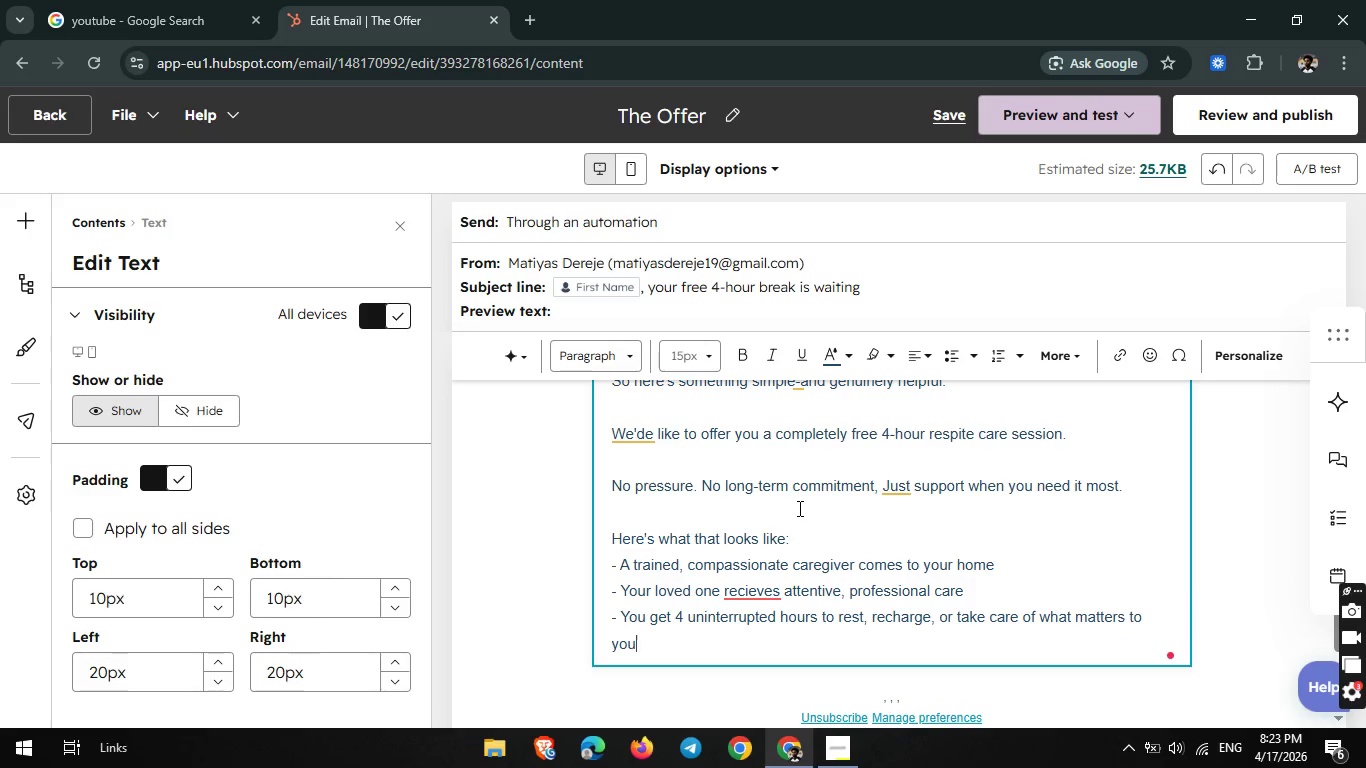 
key(Enter)
 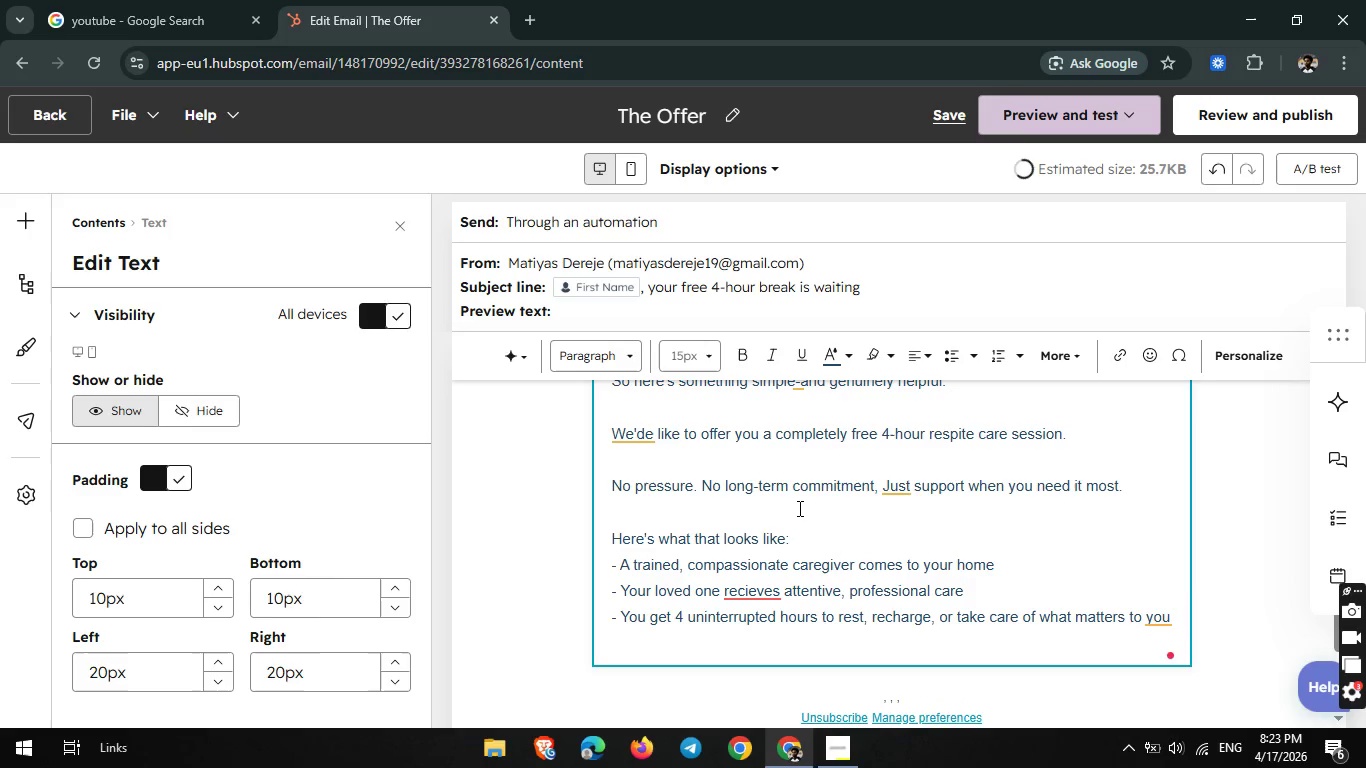 
key(Enter)
 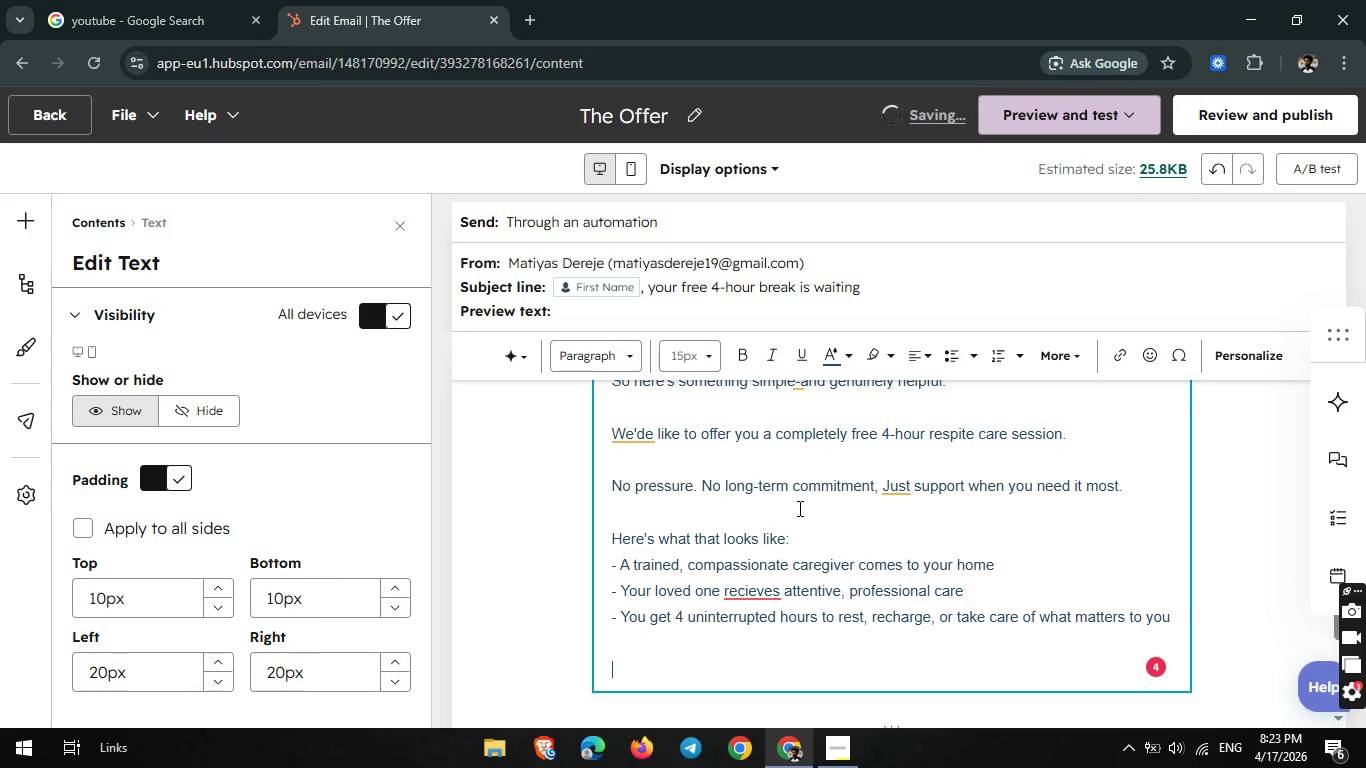 
wait(7.8)
 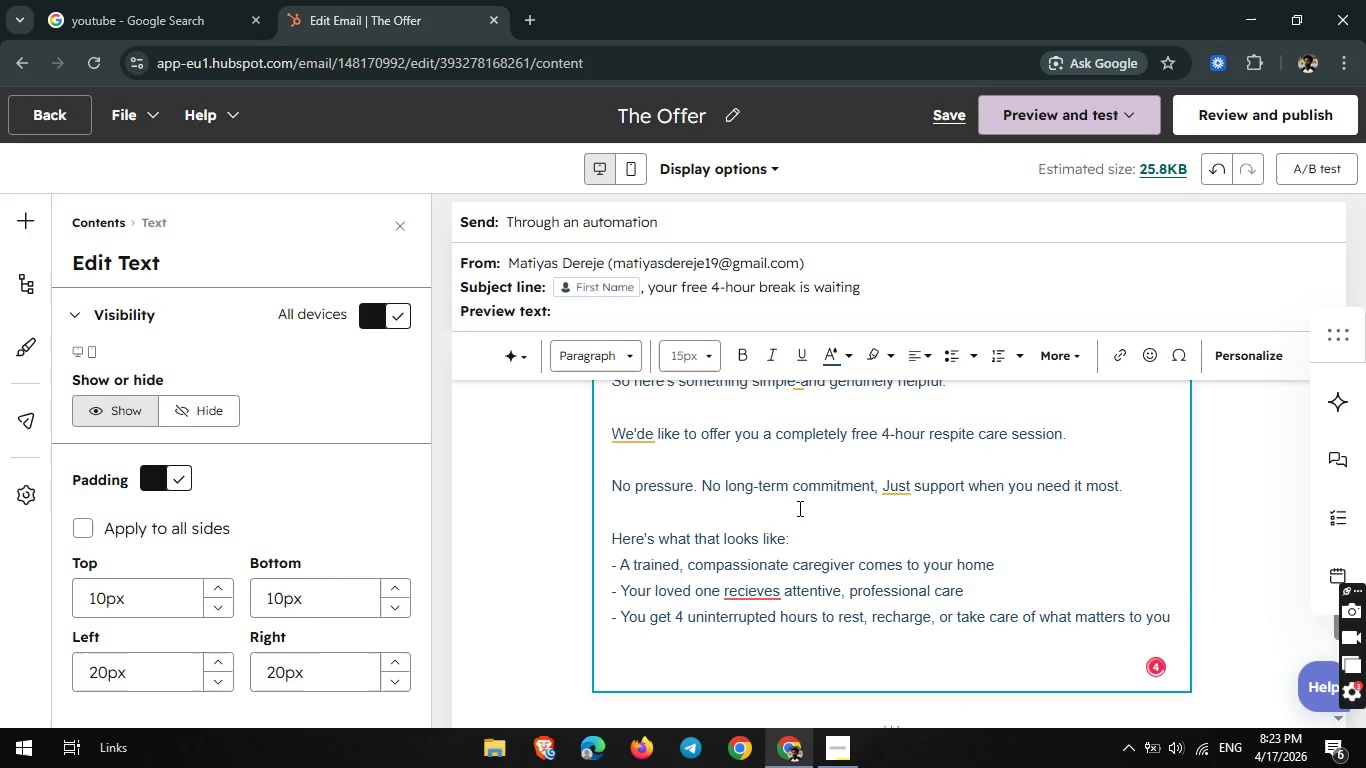 
type(And most )
 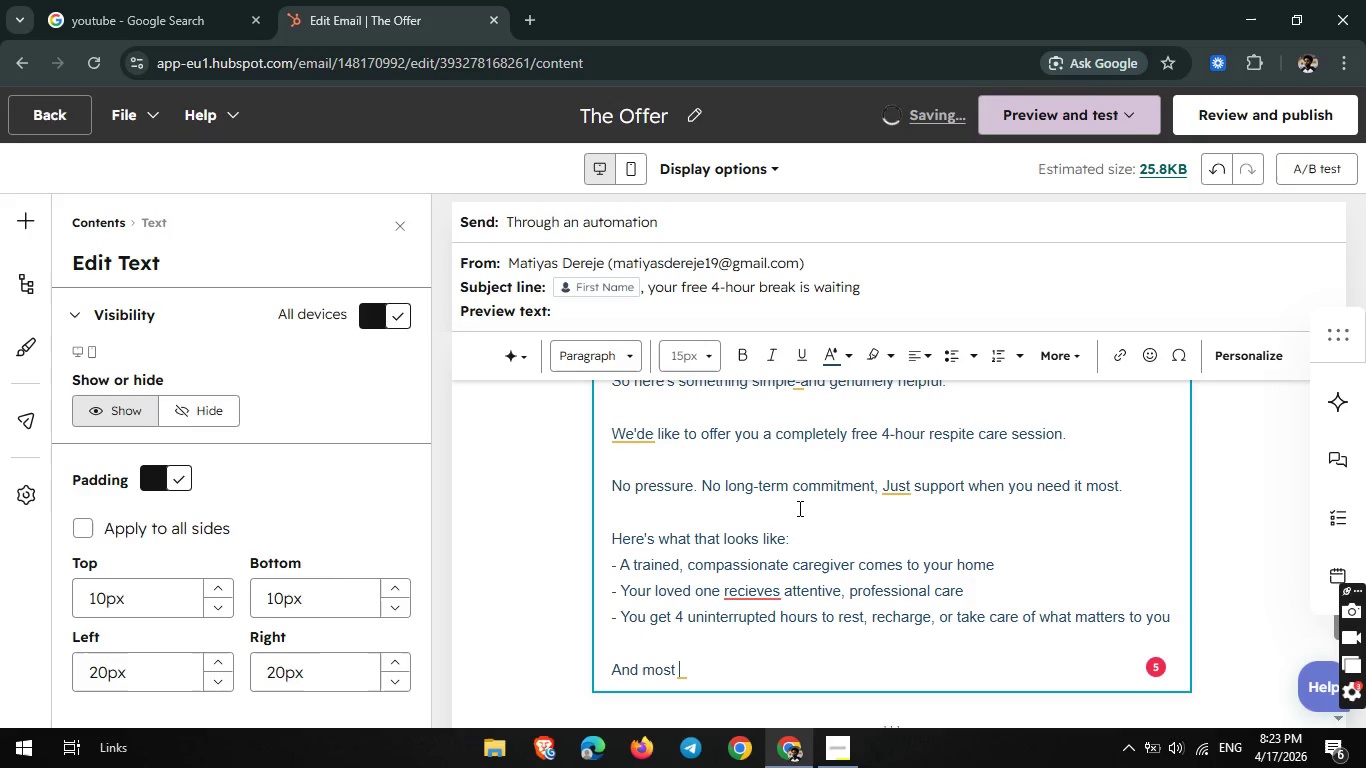 
key(I)
 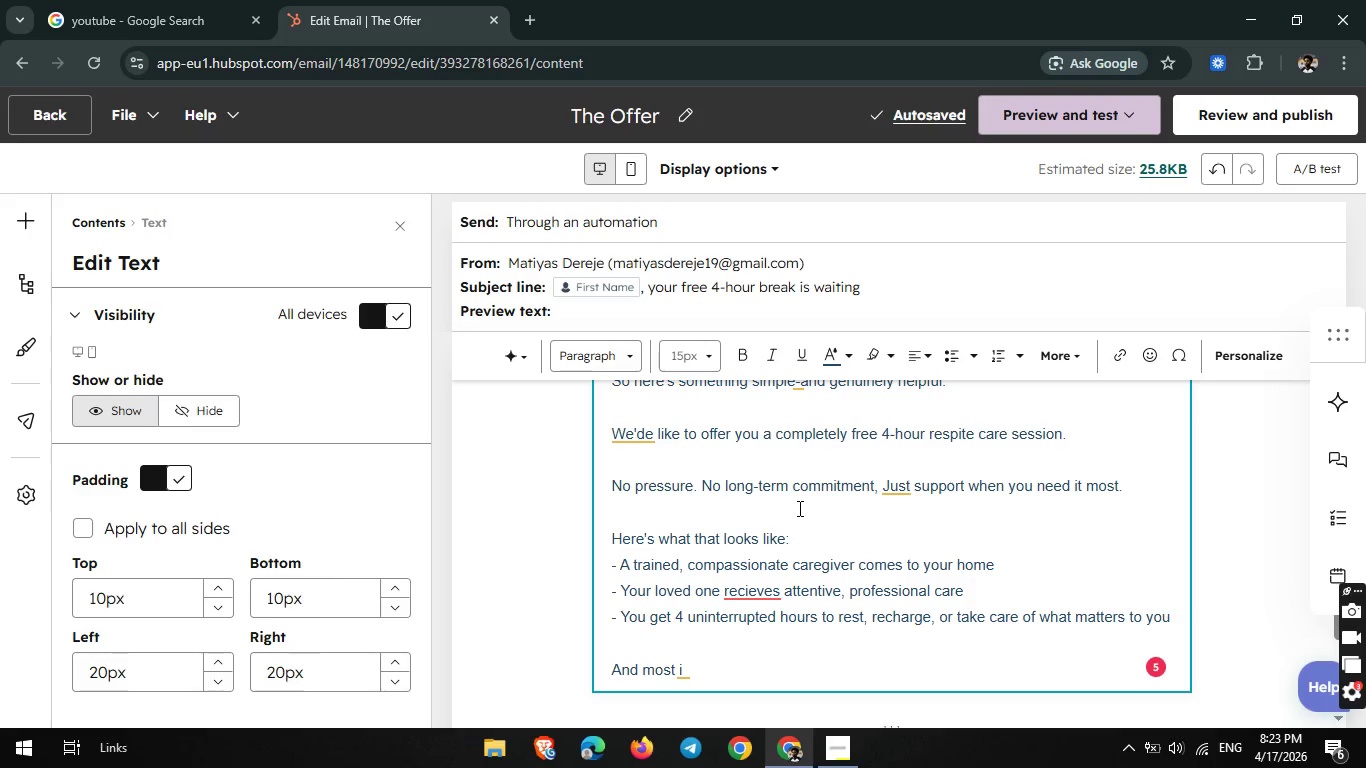 
wait(10.88)
 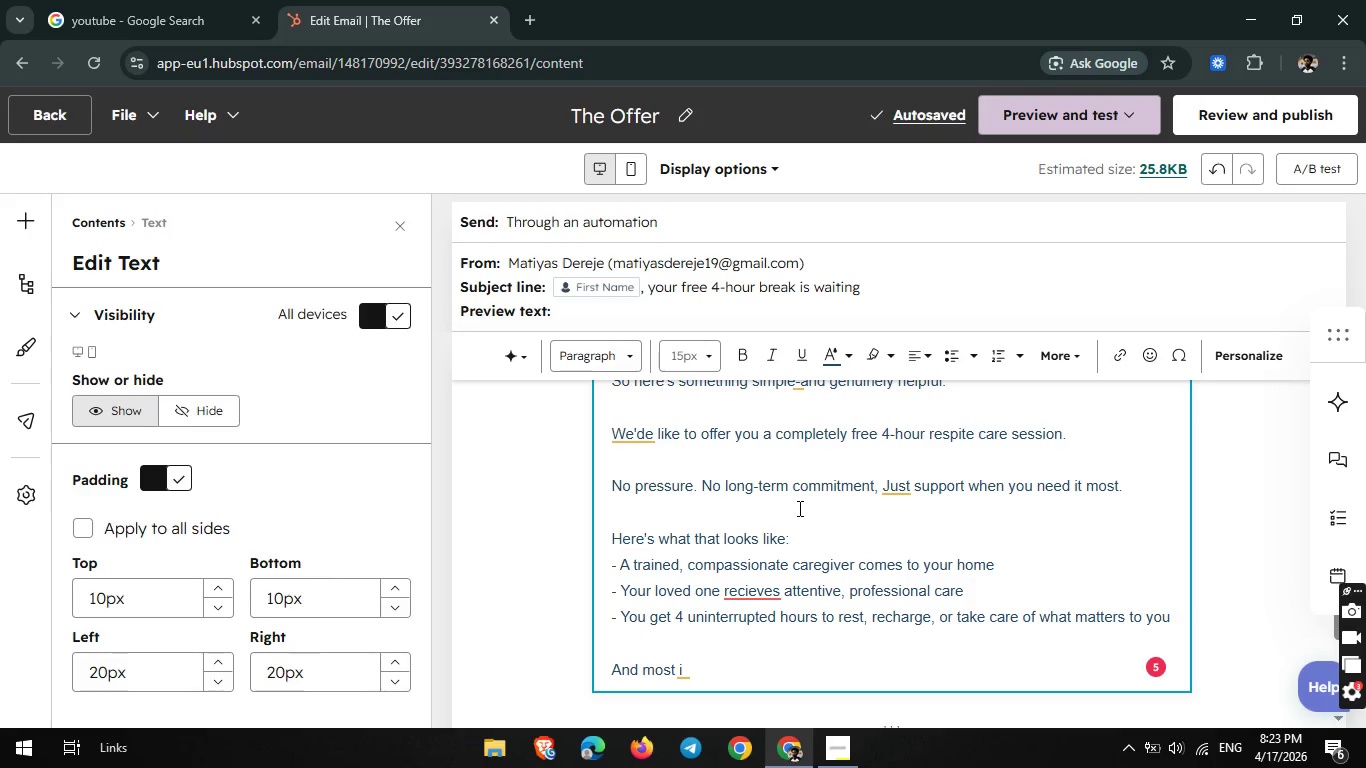 
type(mpo)
 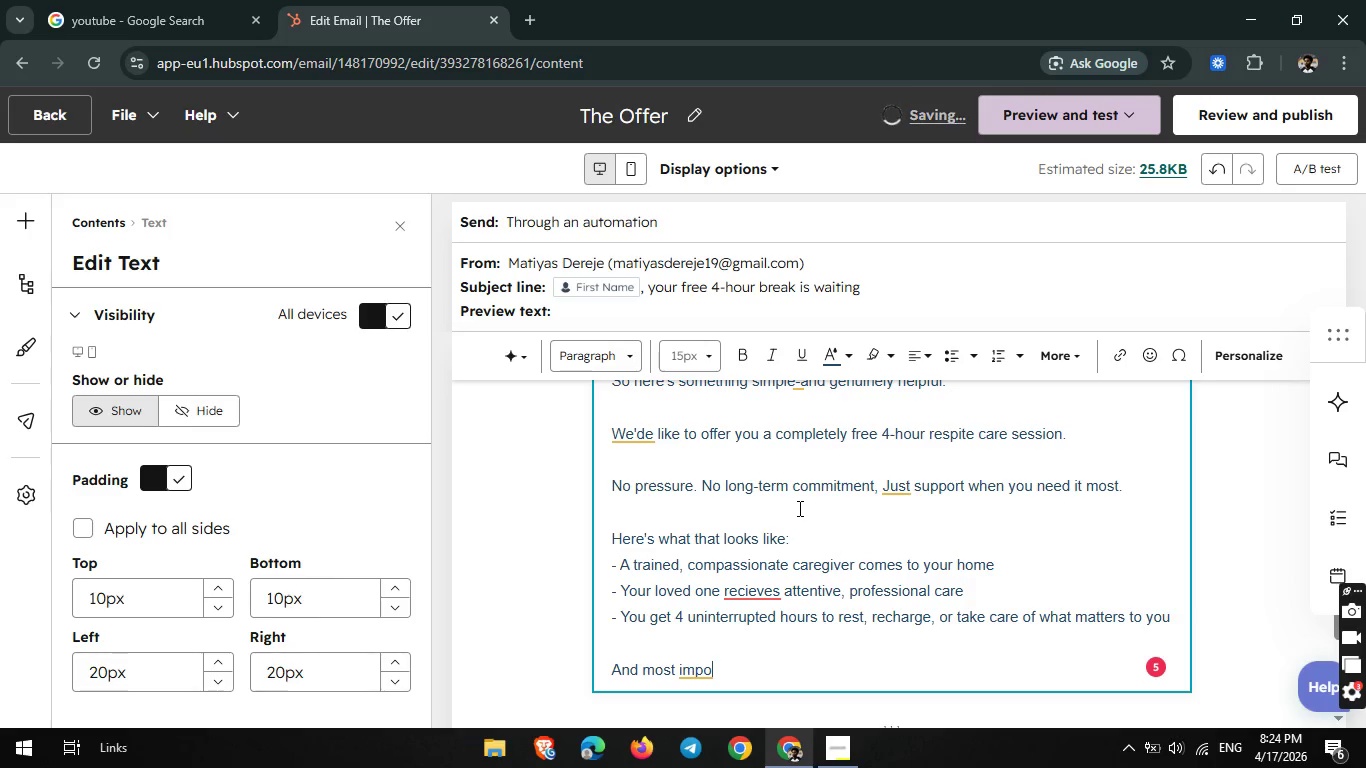 
type(rtan)
 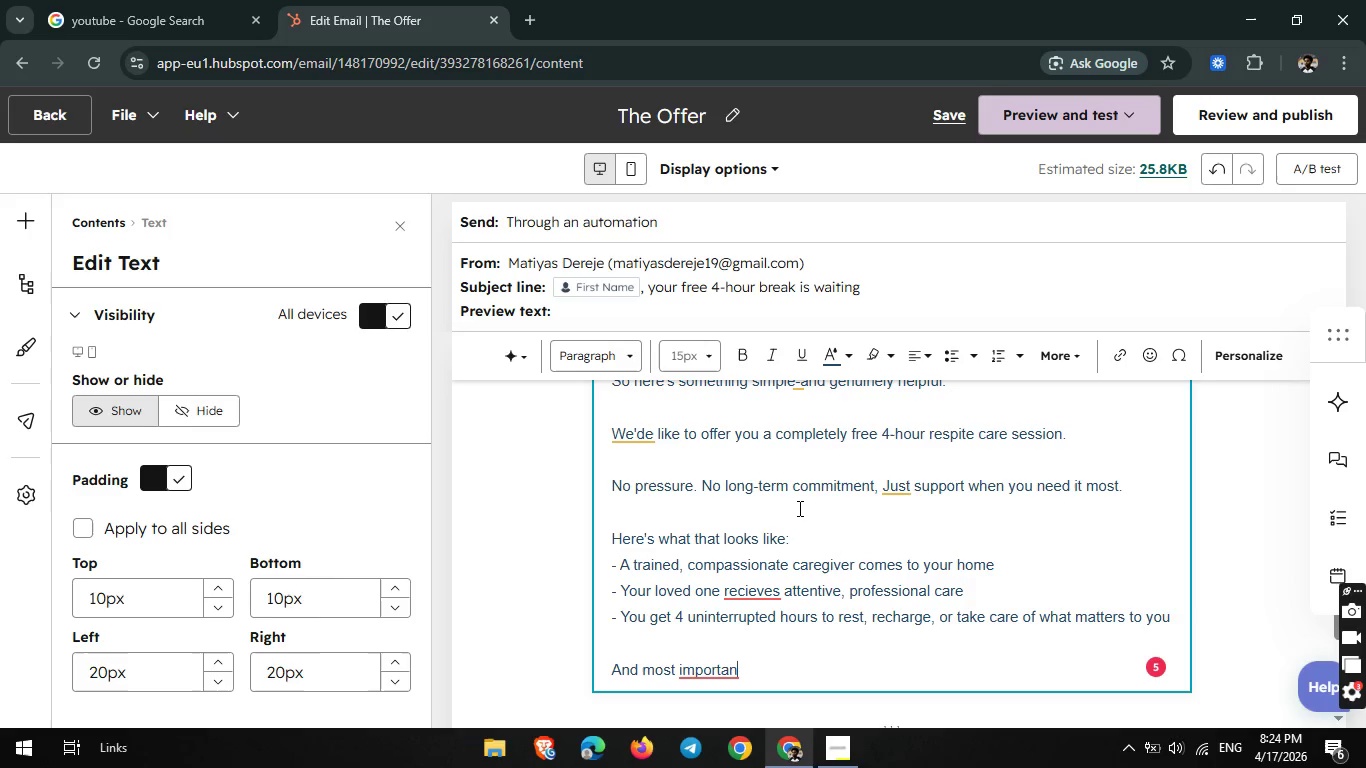 
type(tly-you can)
 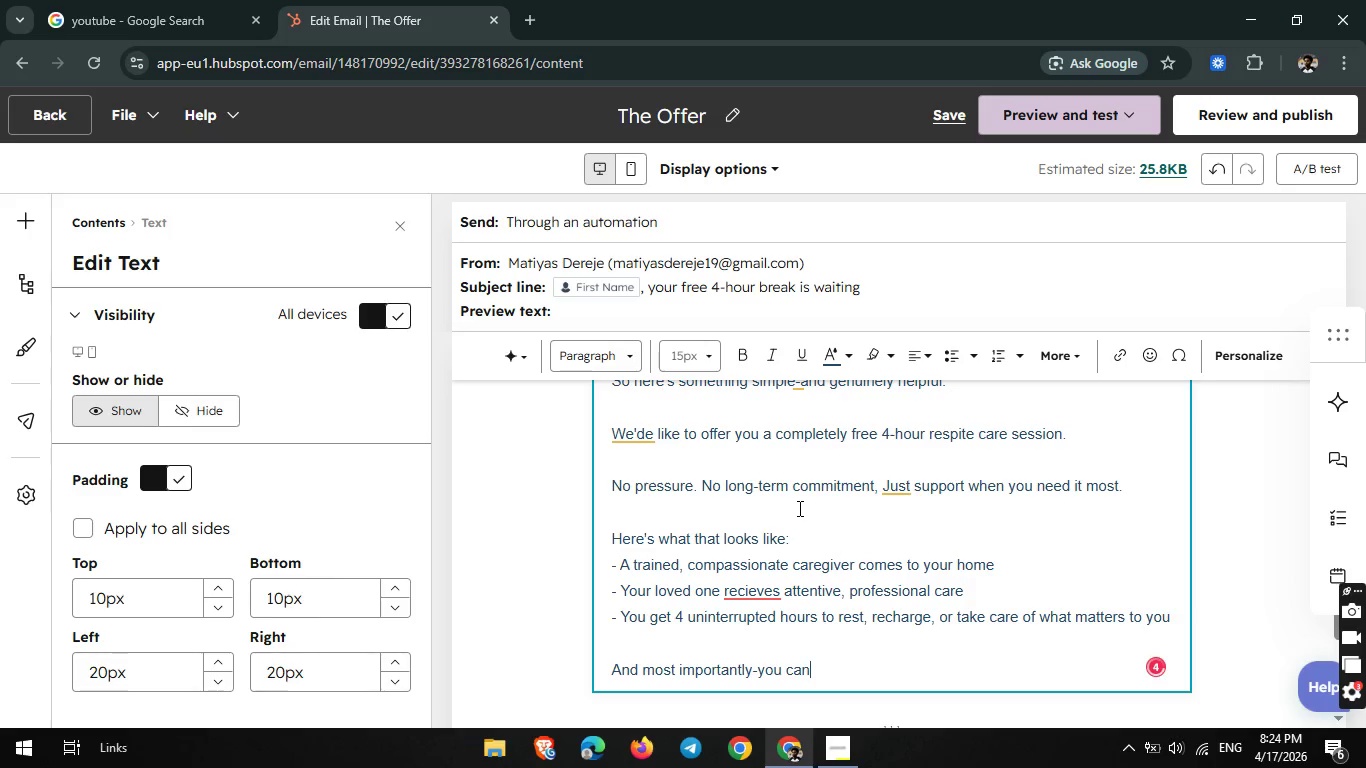 
type( do it )
 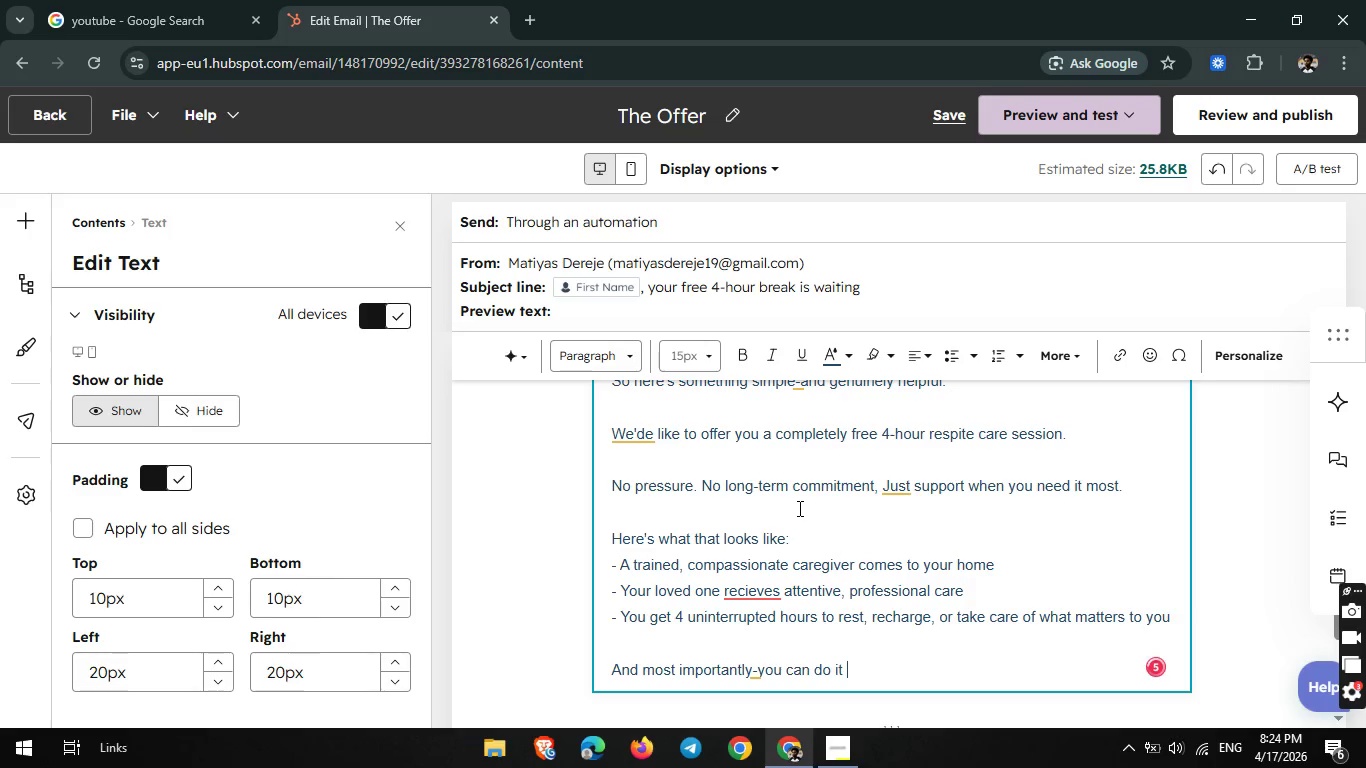 
type(knowing your )
 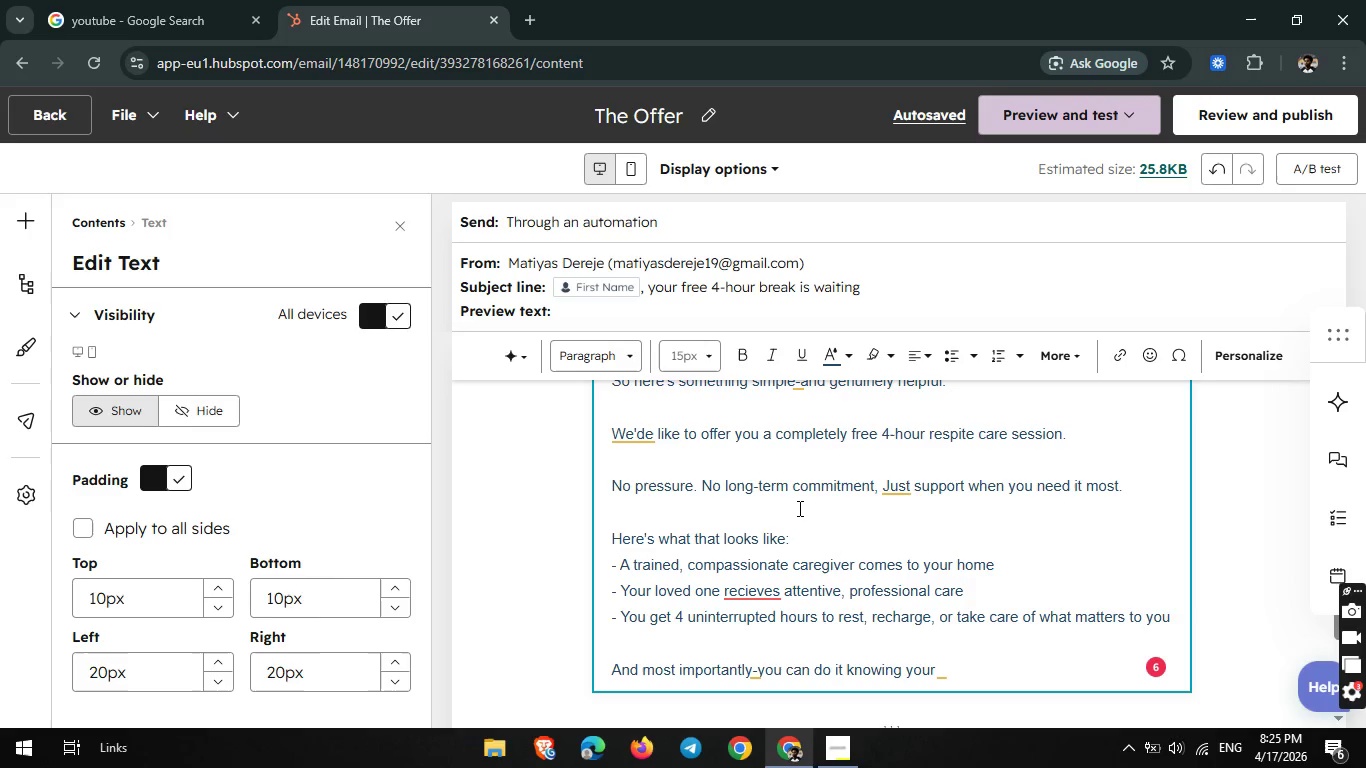 
wait(49.34)
 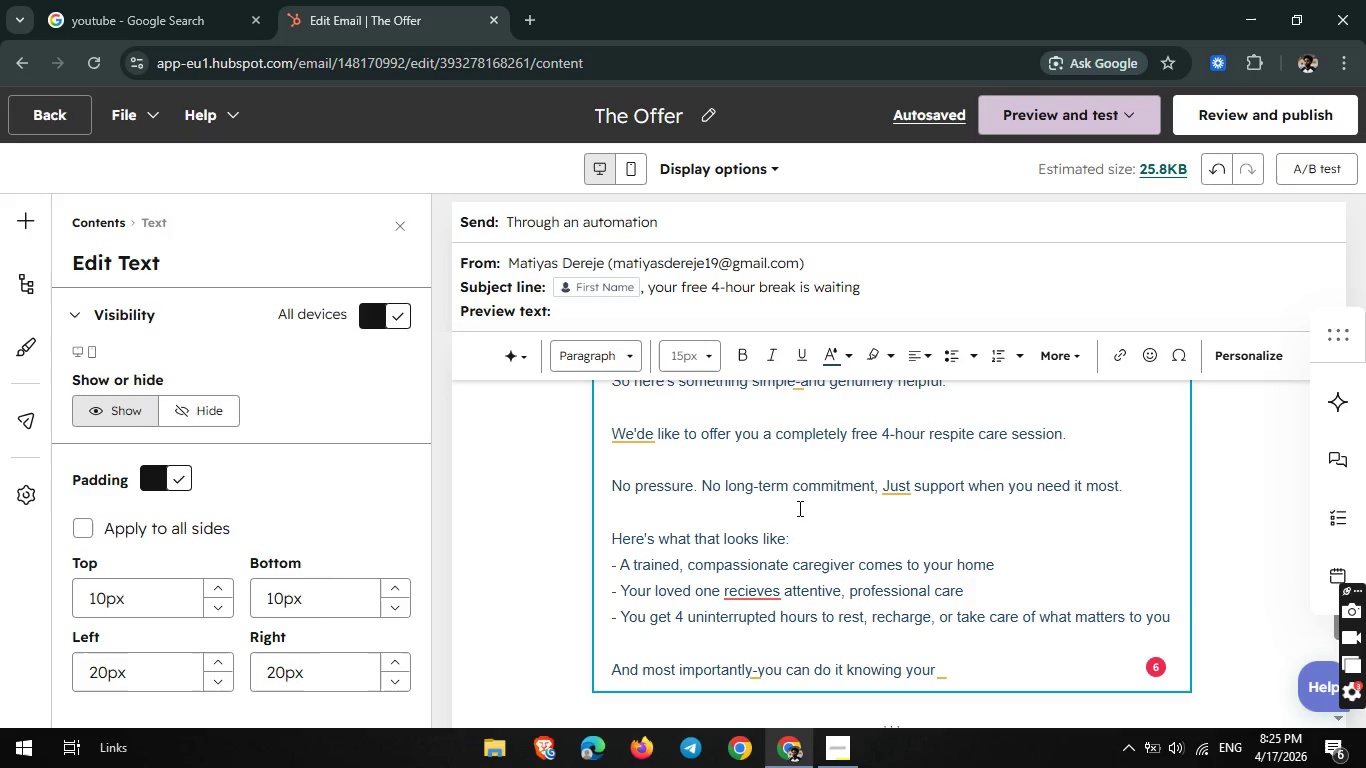 
type(loved one is )
 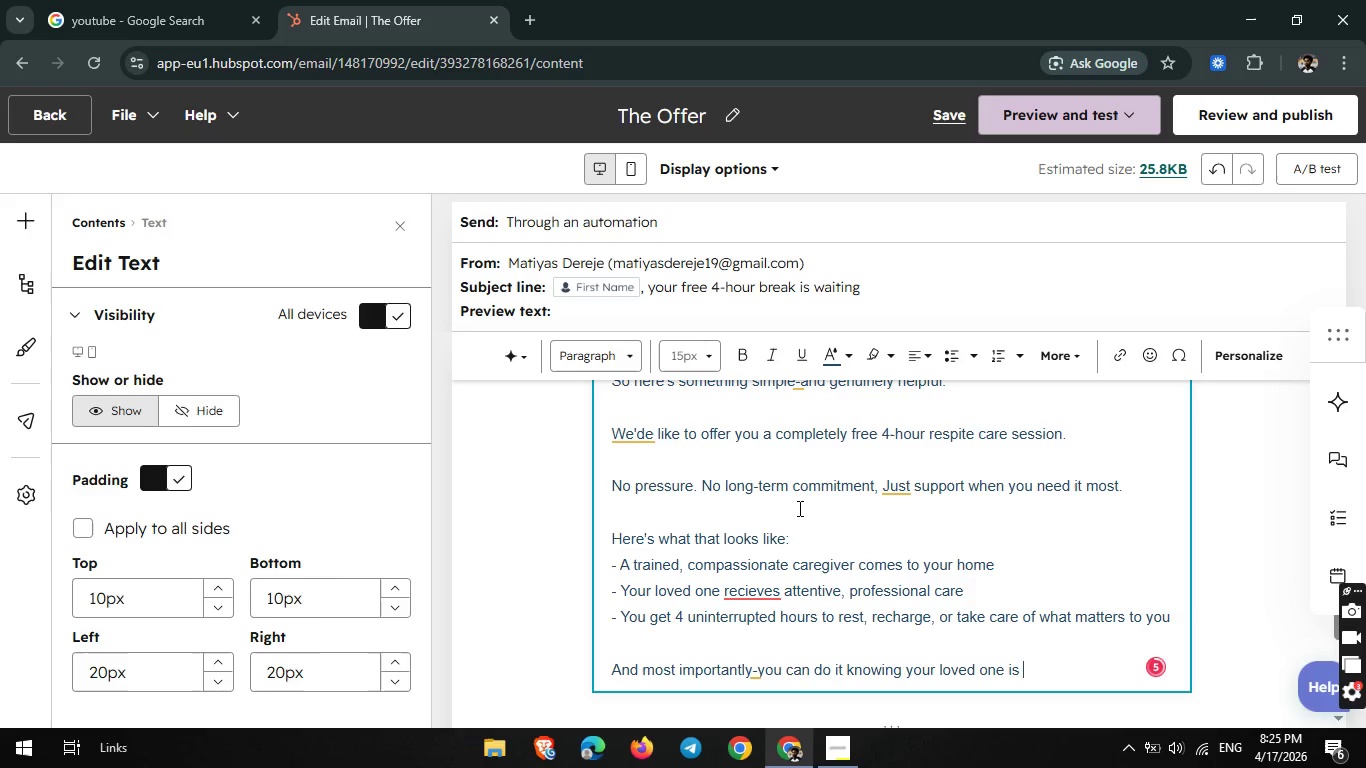 
type(in safe, capable hands.)
 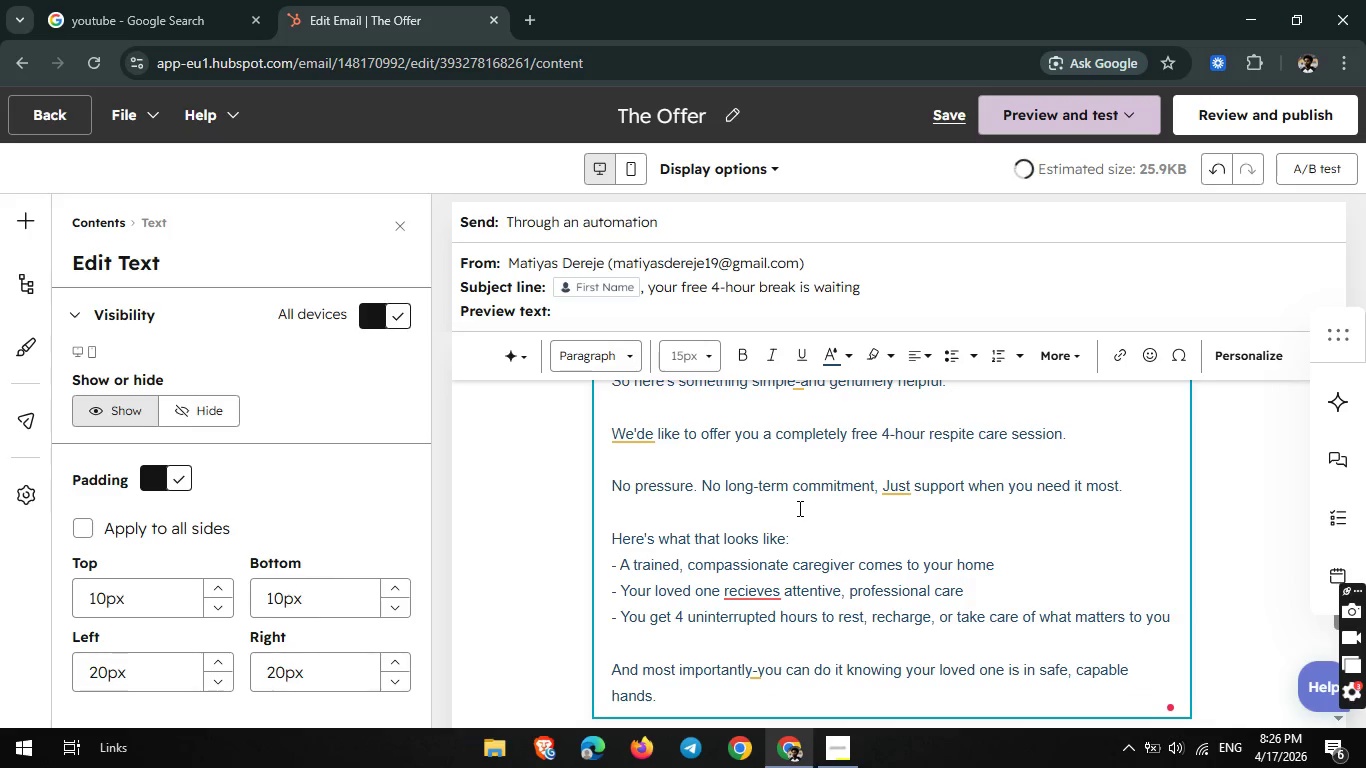 
key(Enter)
 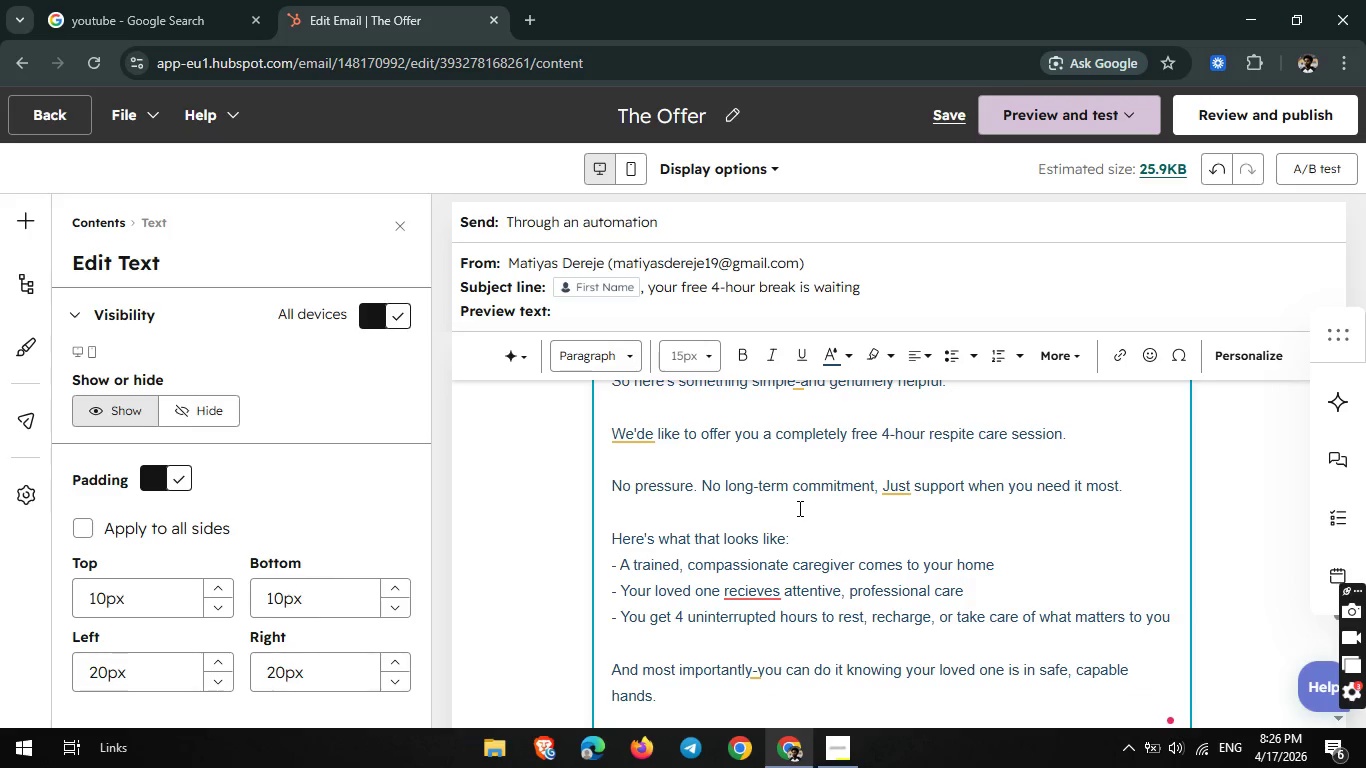 
scroll: coordinate [798, 508], scroll_direction: none, amount: 0.0
 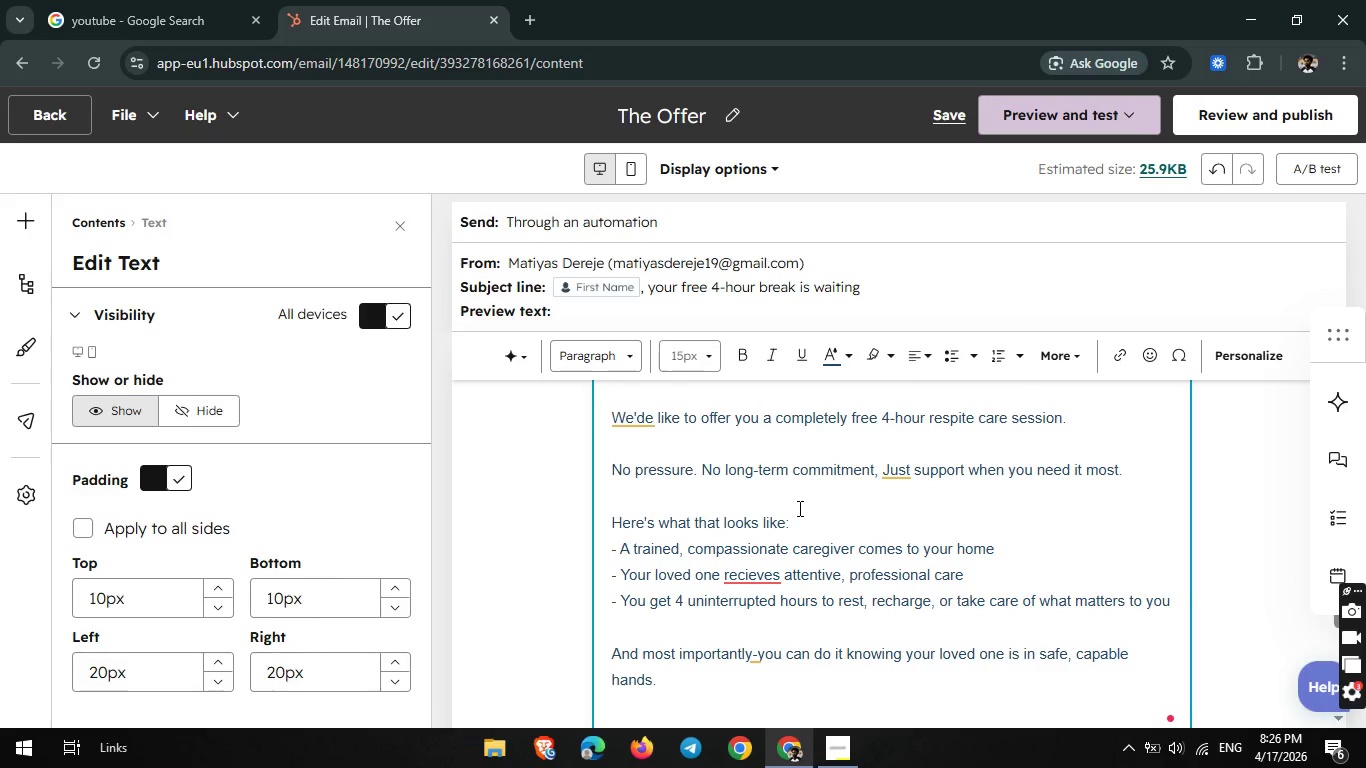 
scroll: coordinate [798, 507], scroll_direction: down, amount: 8.0
 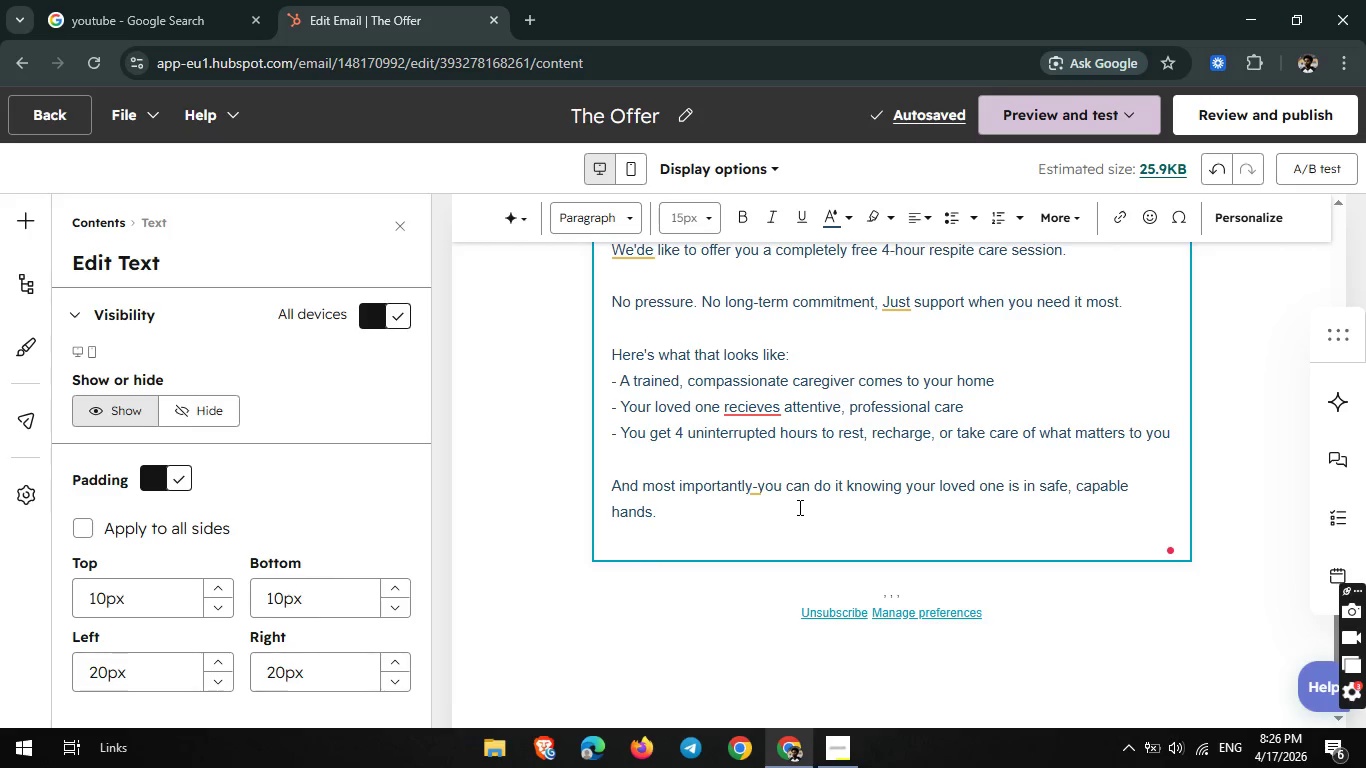 
type(Now it)
 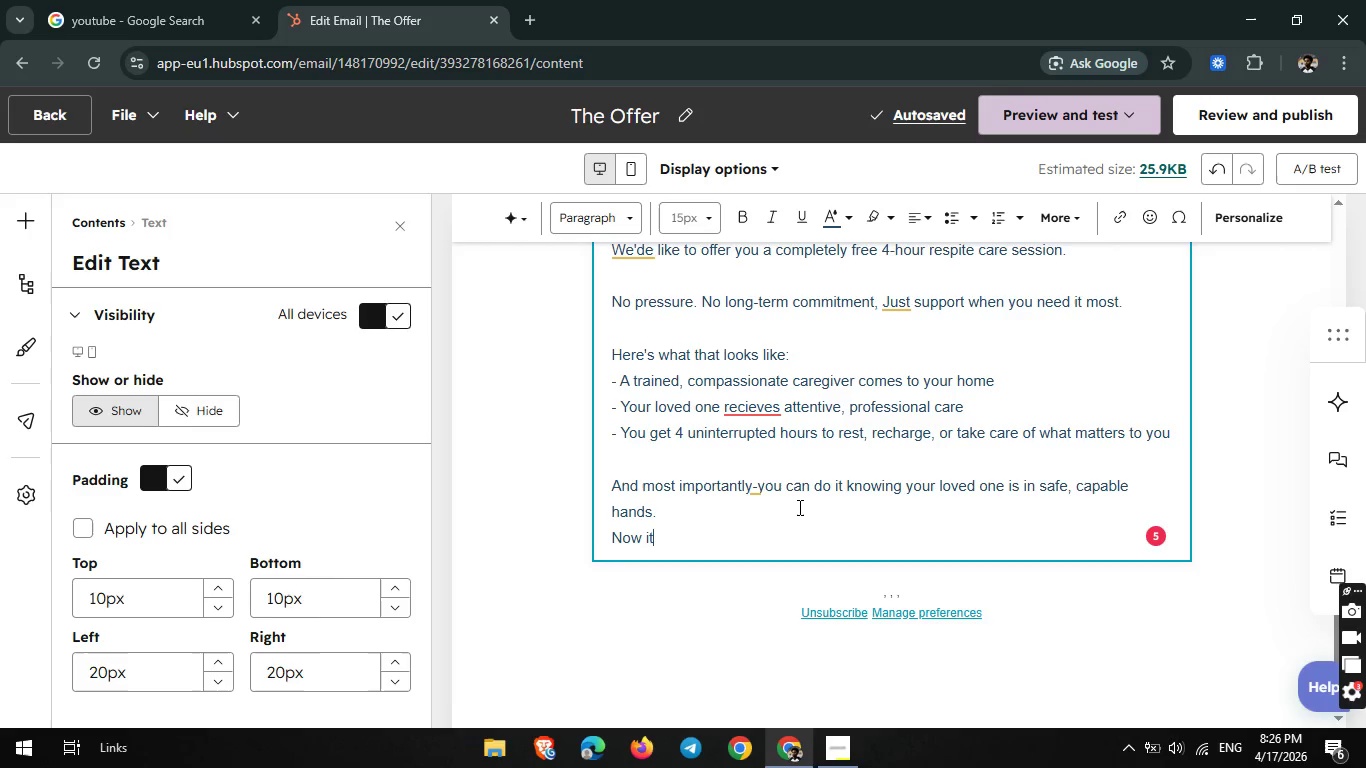 
wait(6.84)
 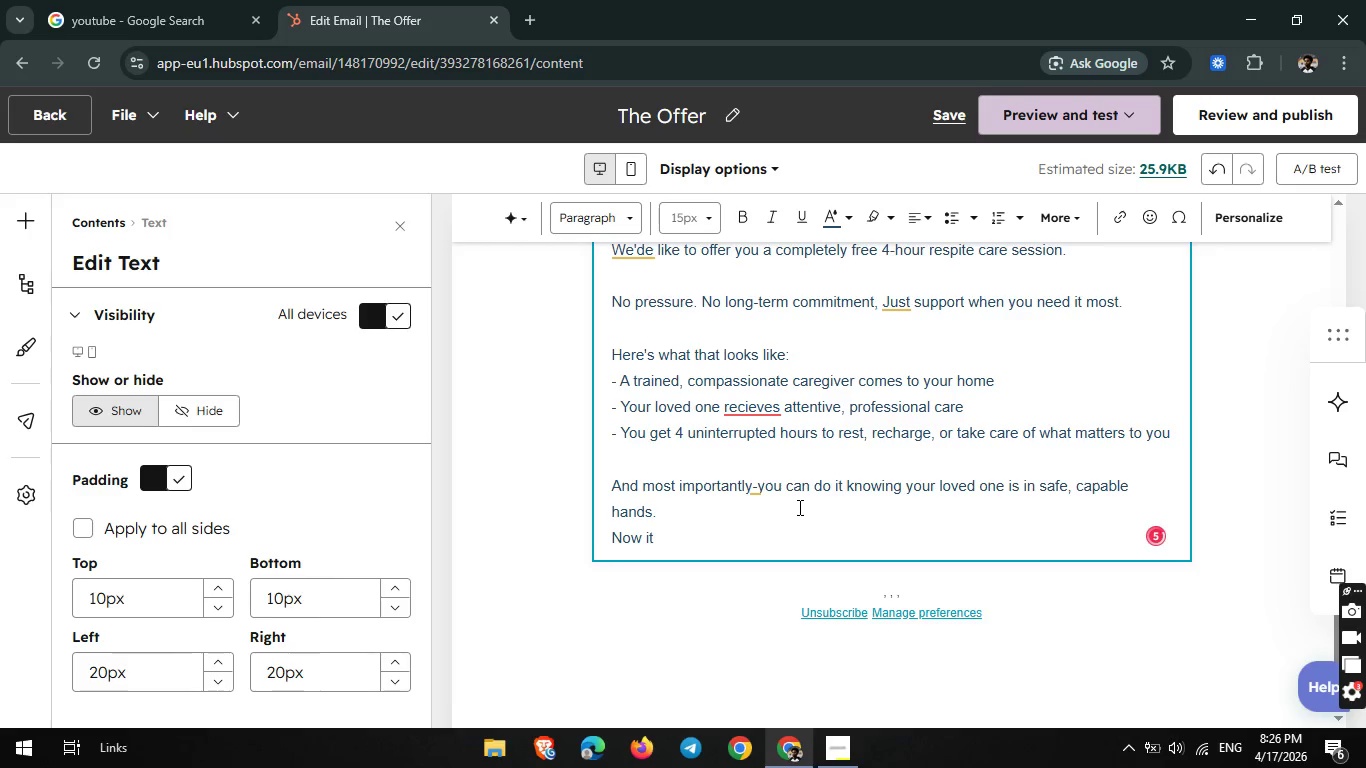 
type('s your turn )
 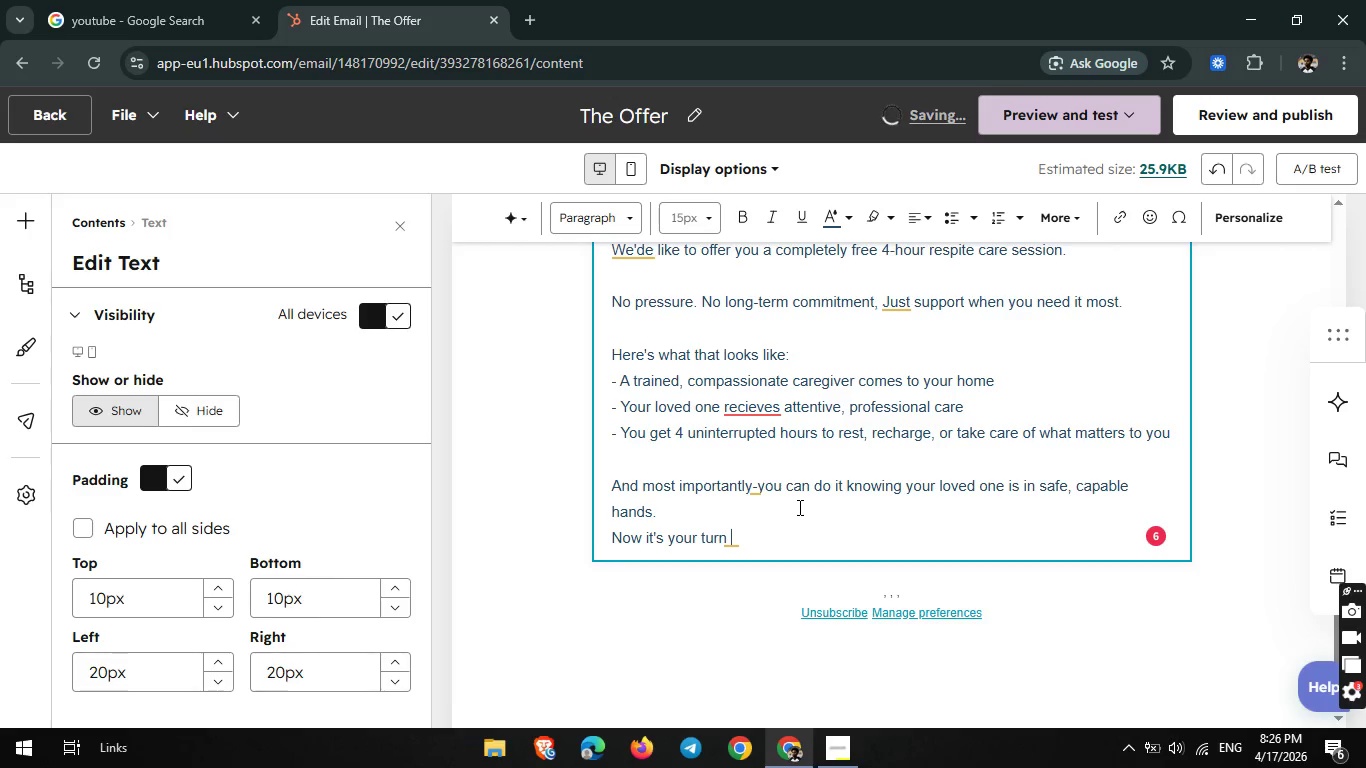 
key(Period)
 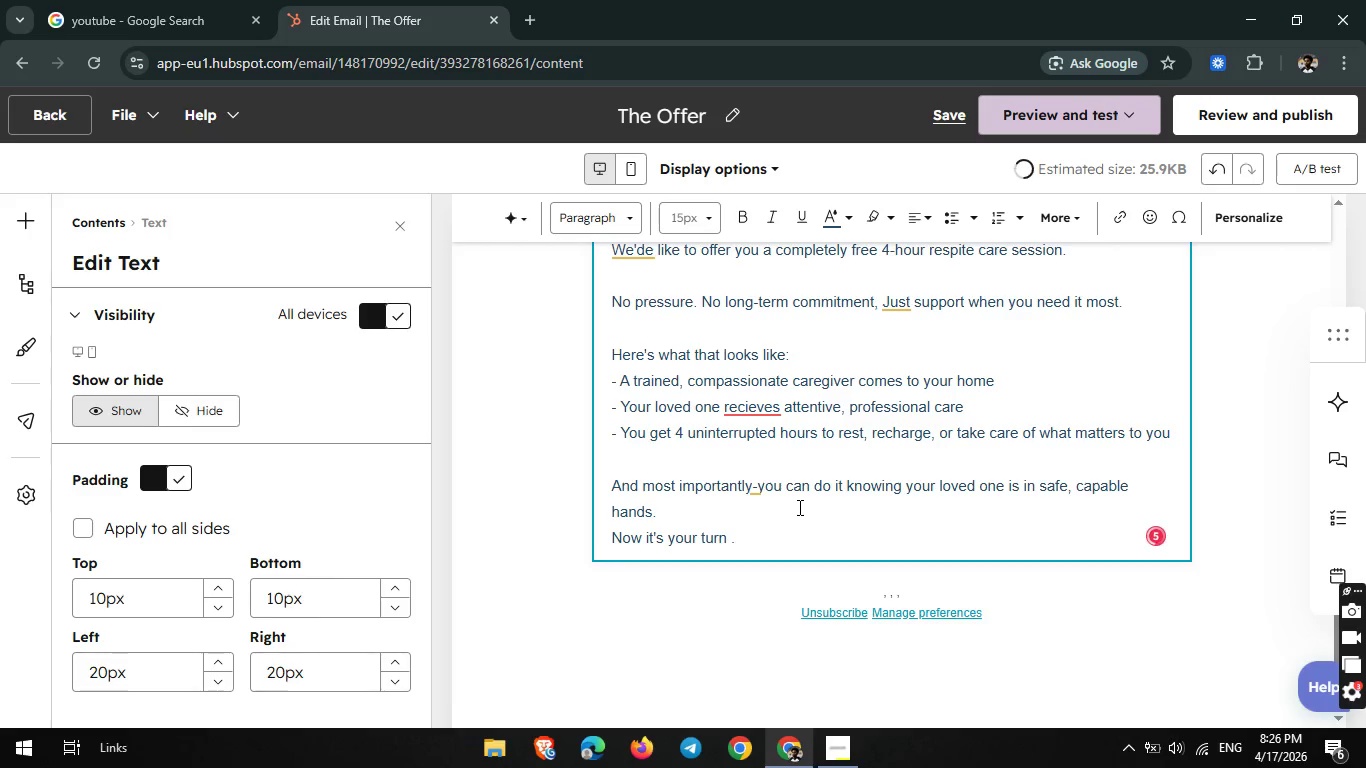 
key(Backspace)
 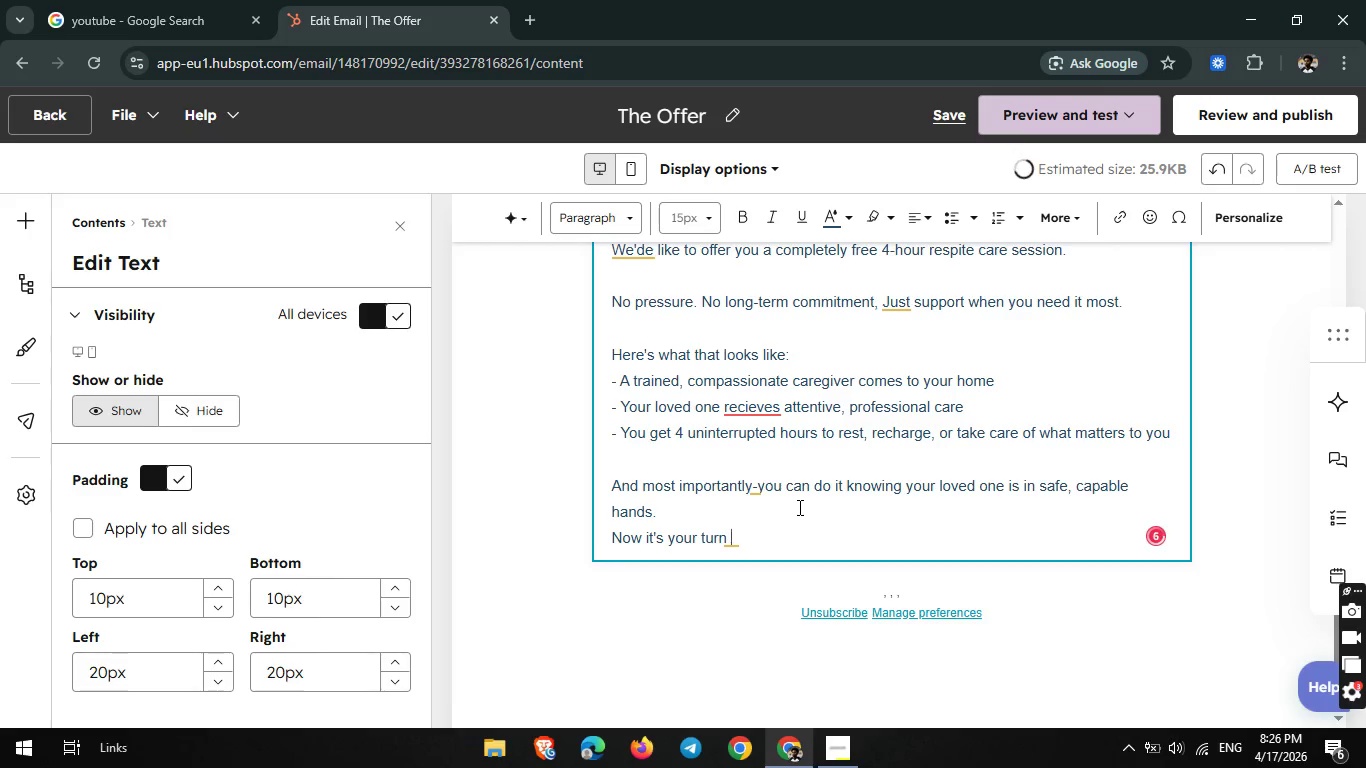 
key(Backspace)
 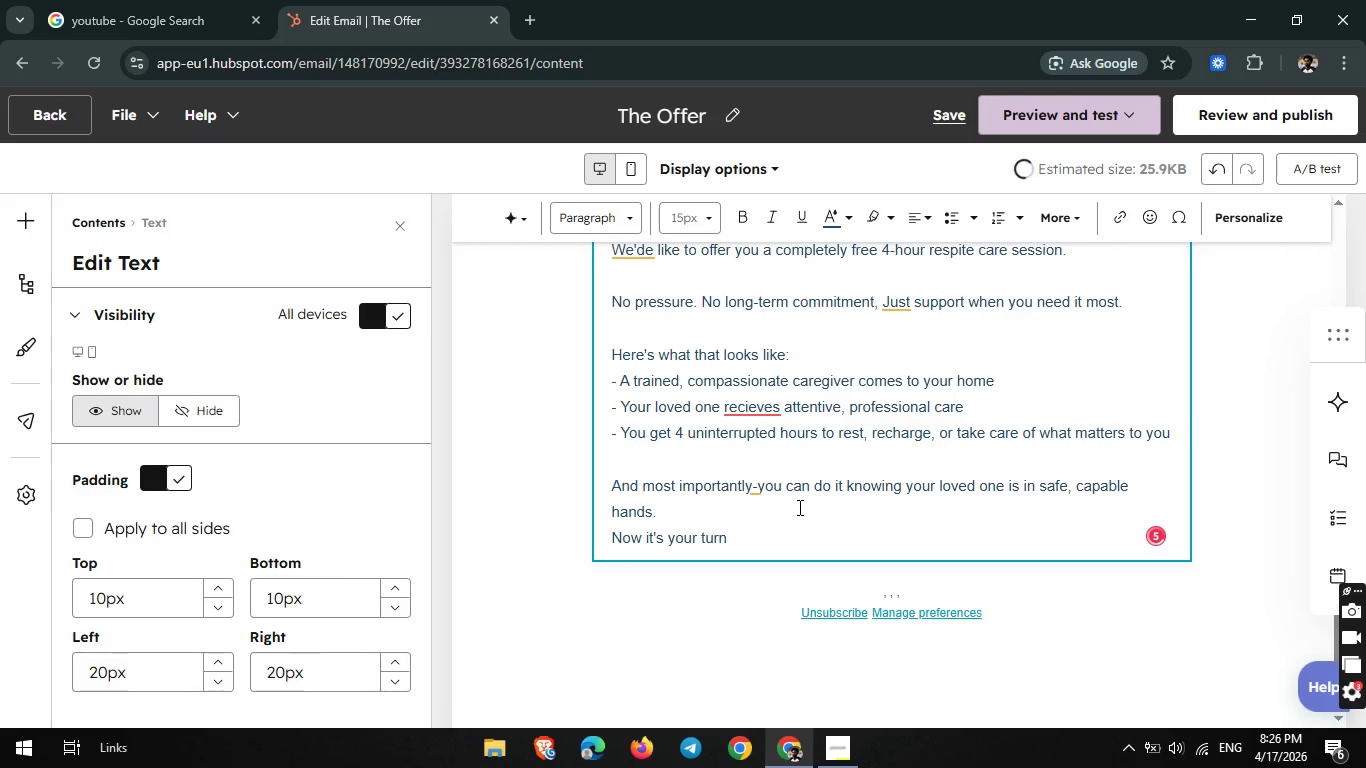 
key(Period)
 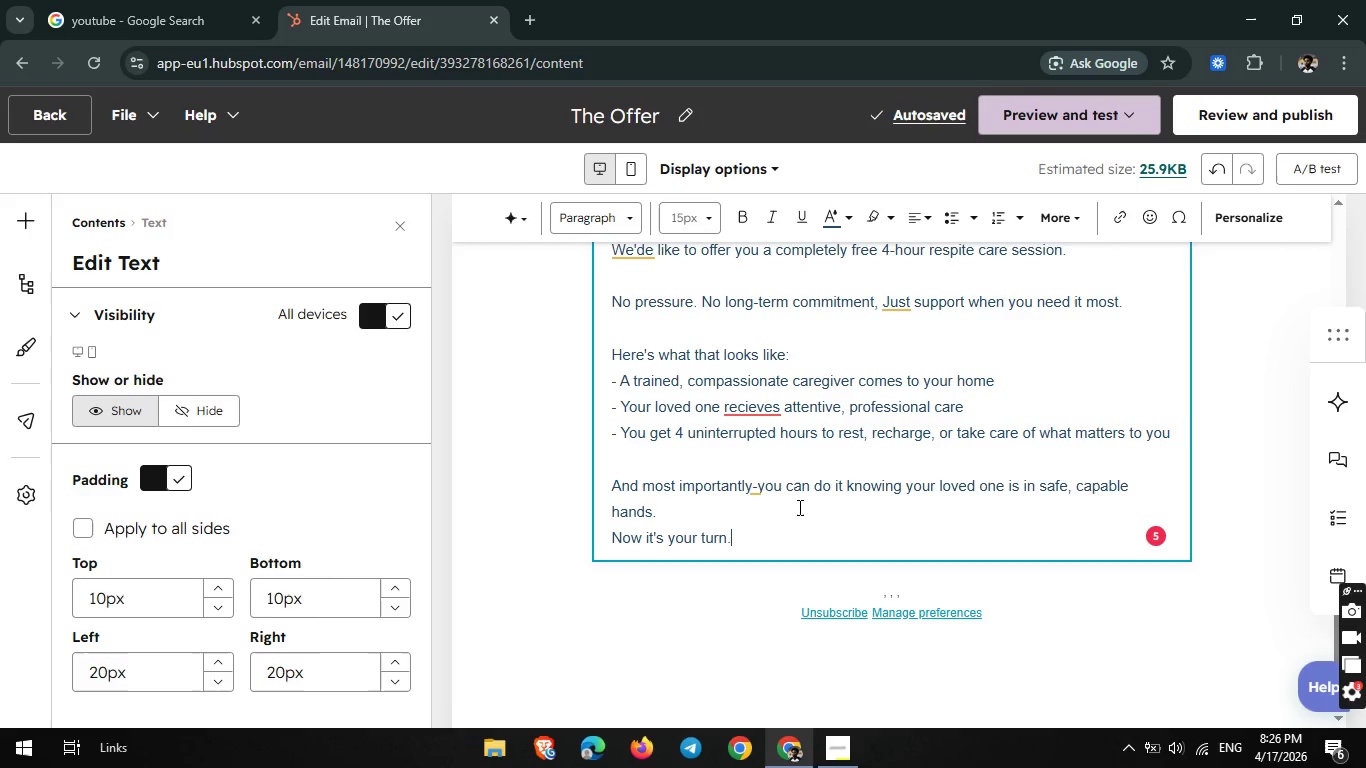 
wait(12.66)
 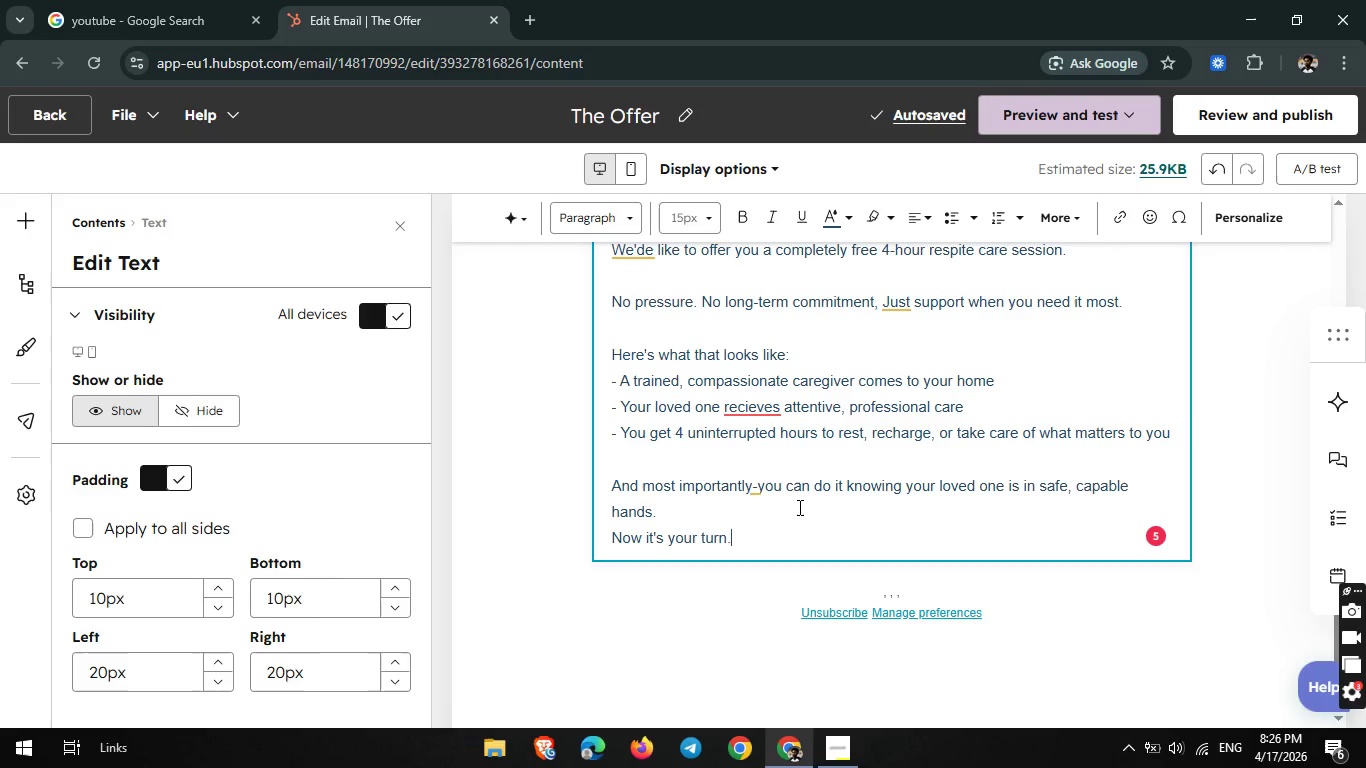 
key(Enter)
 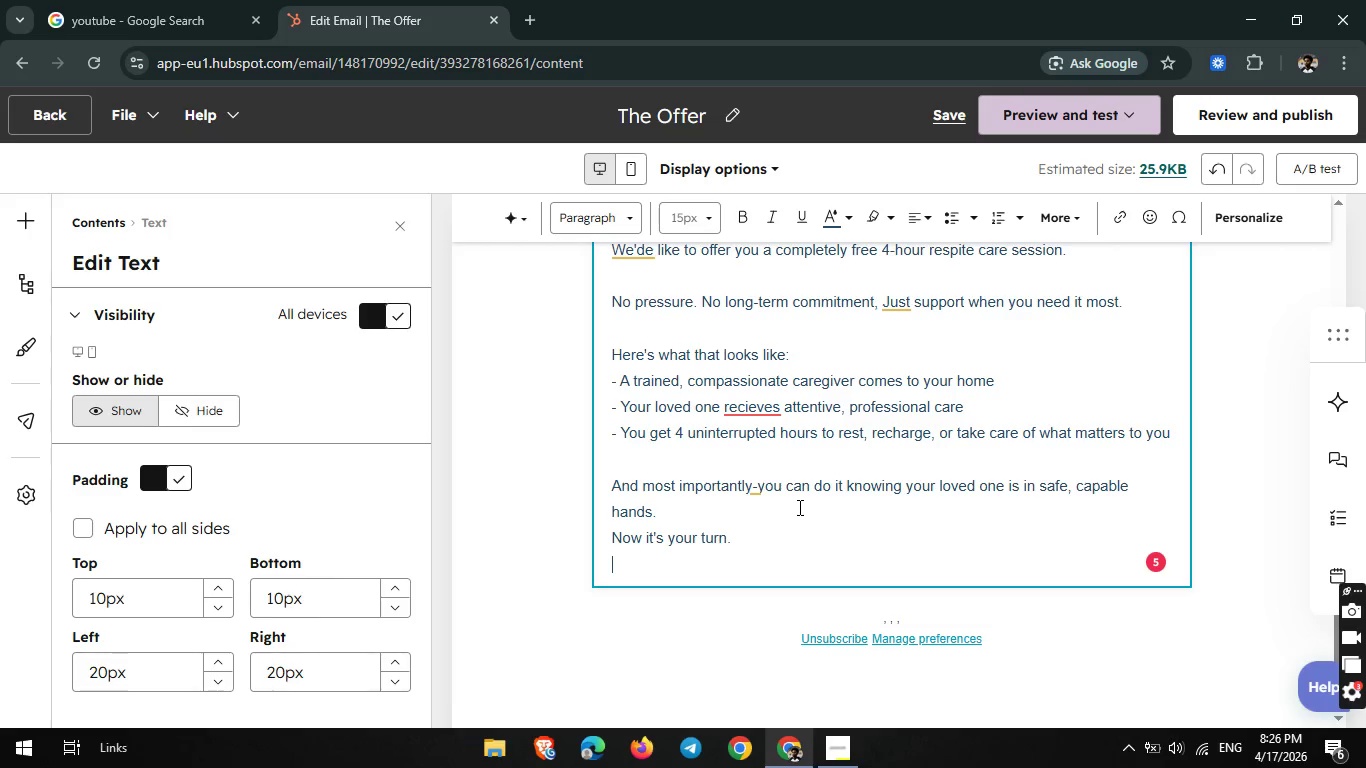 
key(Shift+B)
 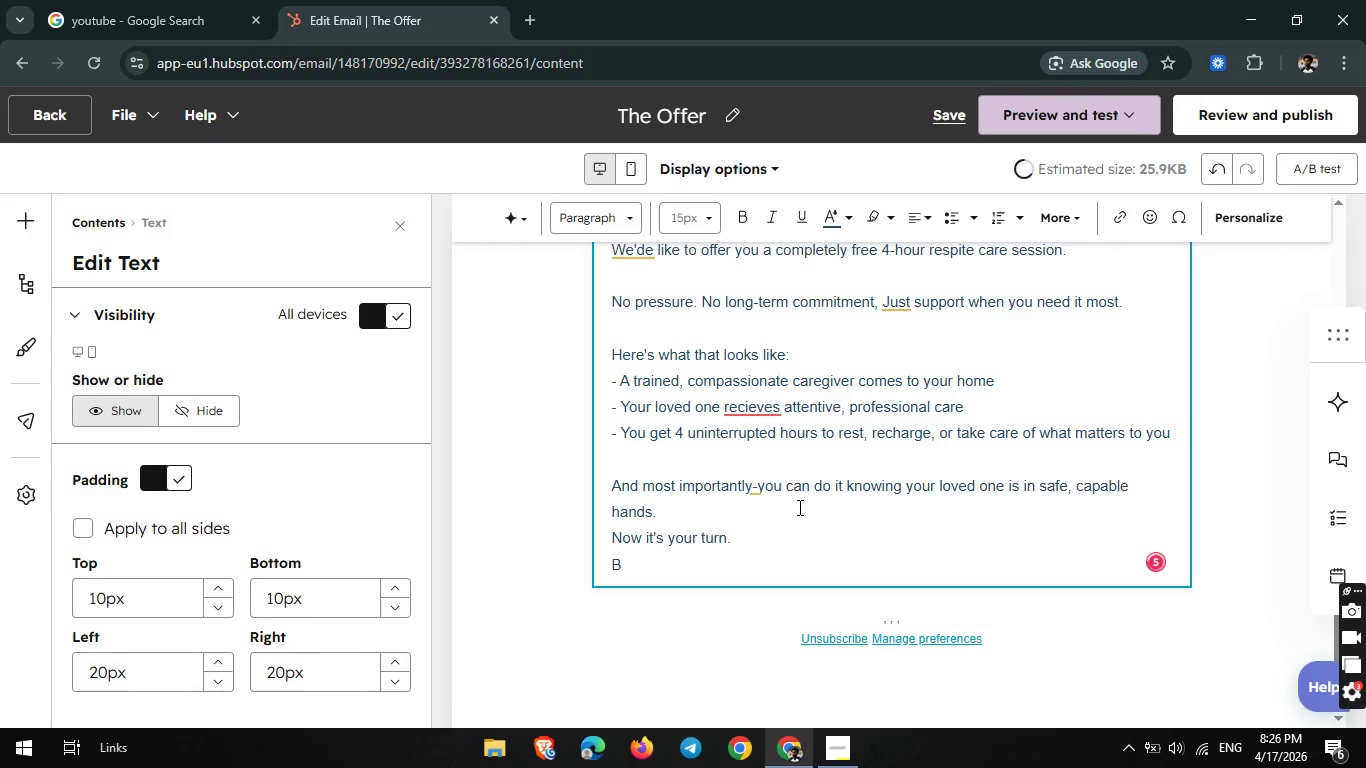 
key(Backspace)
 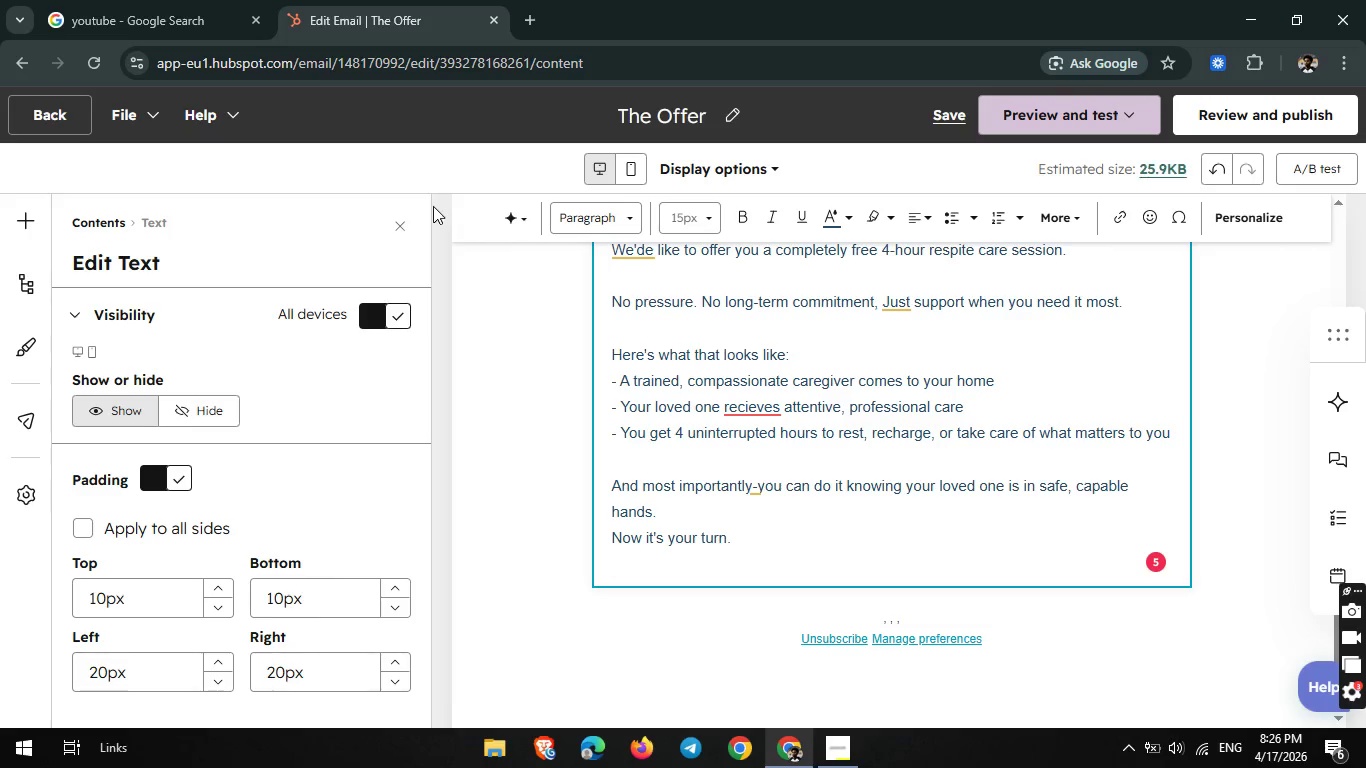 
left_click([402, 221])
 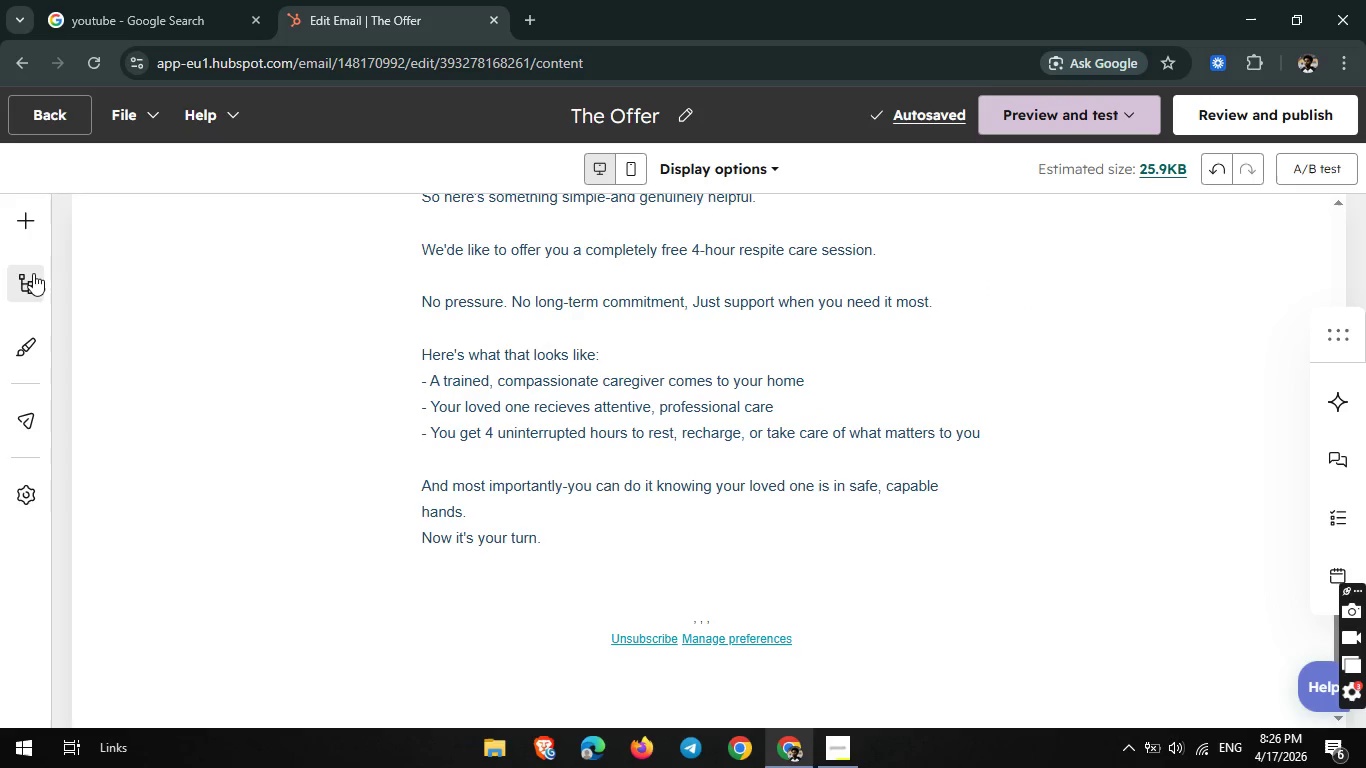 
left_click([35, 231])
 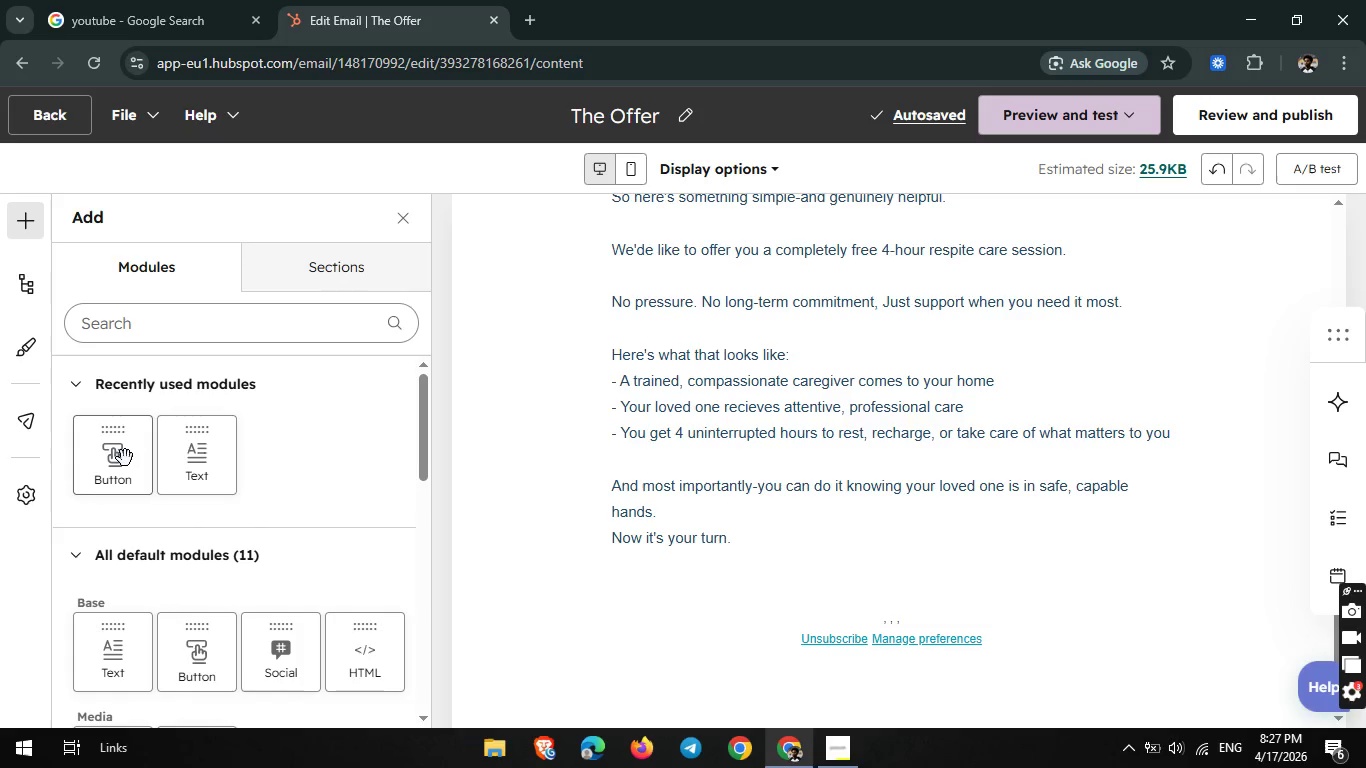 
left_click_drag(start_coordinate=[125, 458], to_coordinate=[751, 557])
 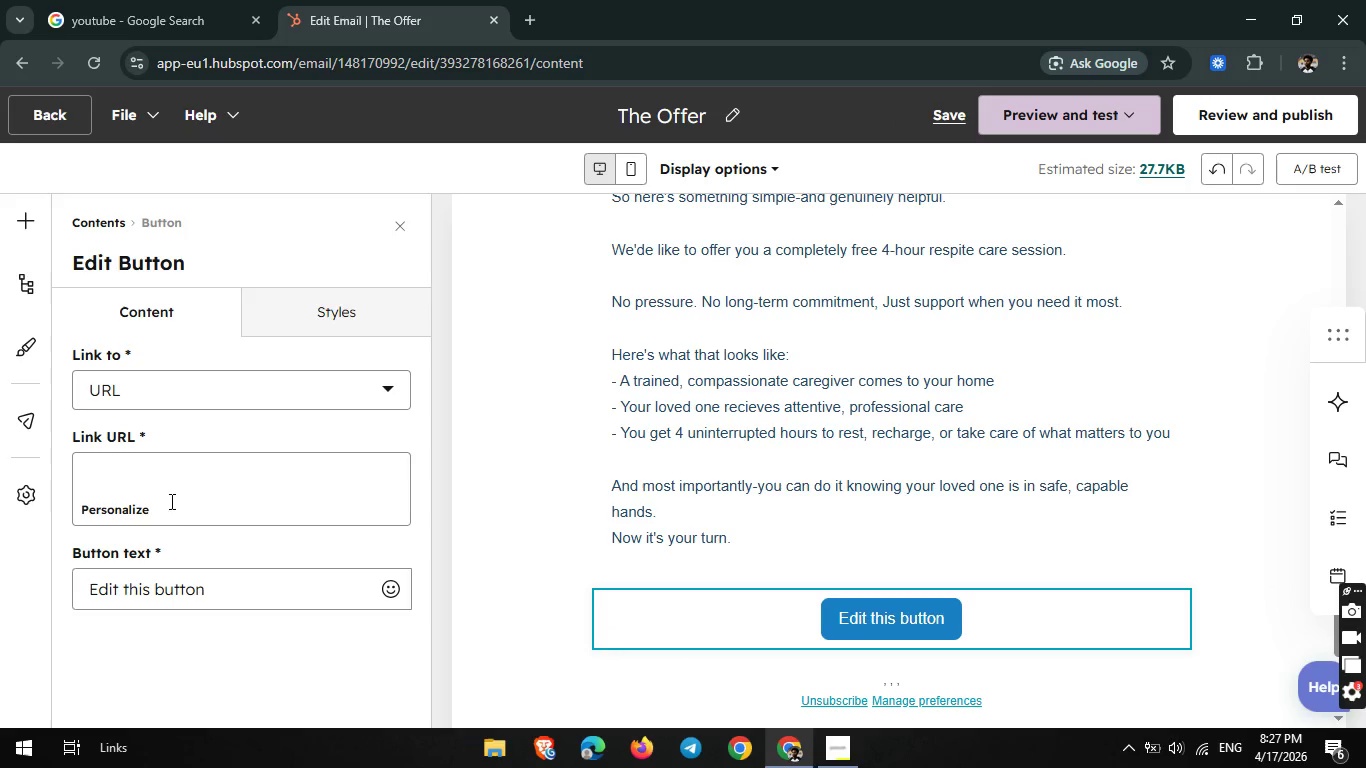 
left_click_drag(start_coordinate=[229, 595], to_coordinate=[32, 605])
 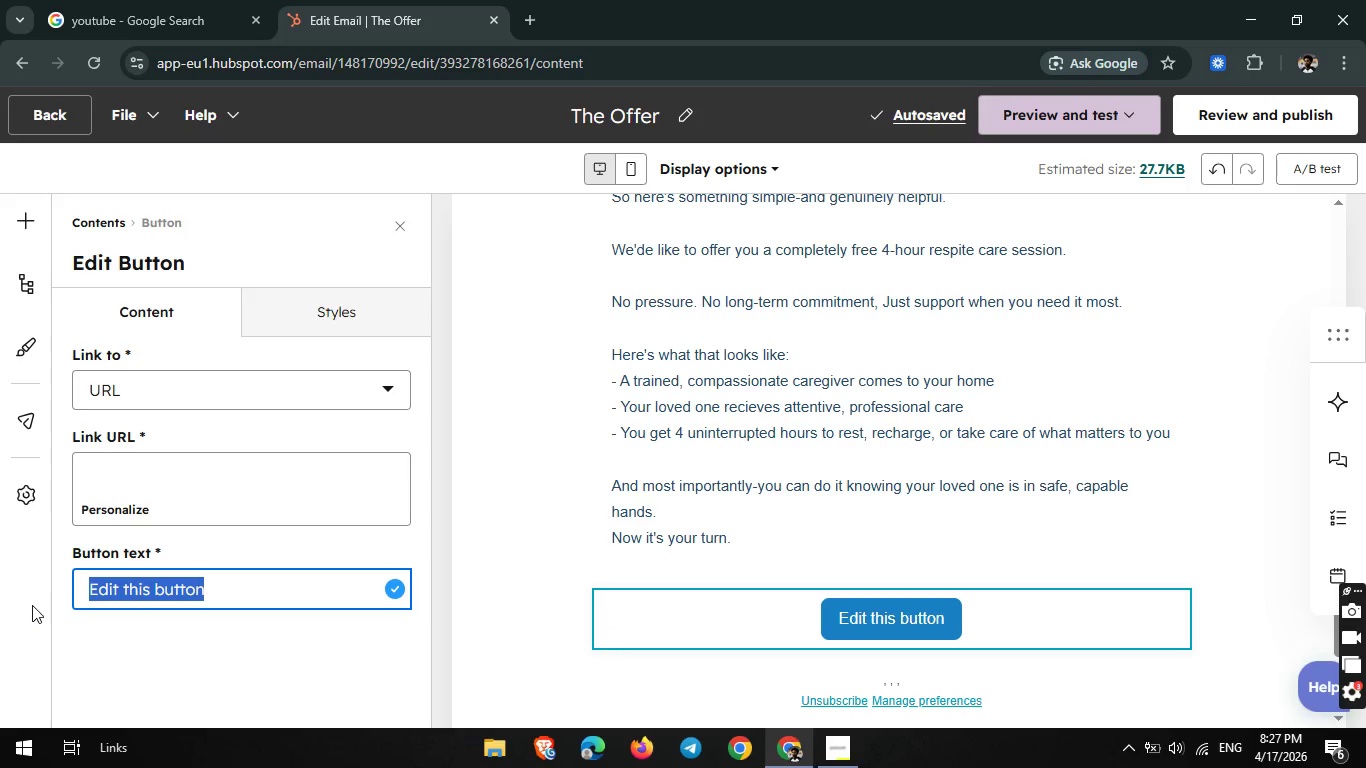 
key(Backspace)
 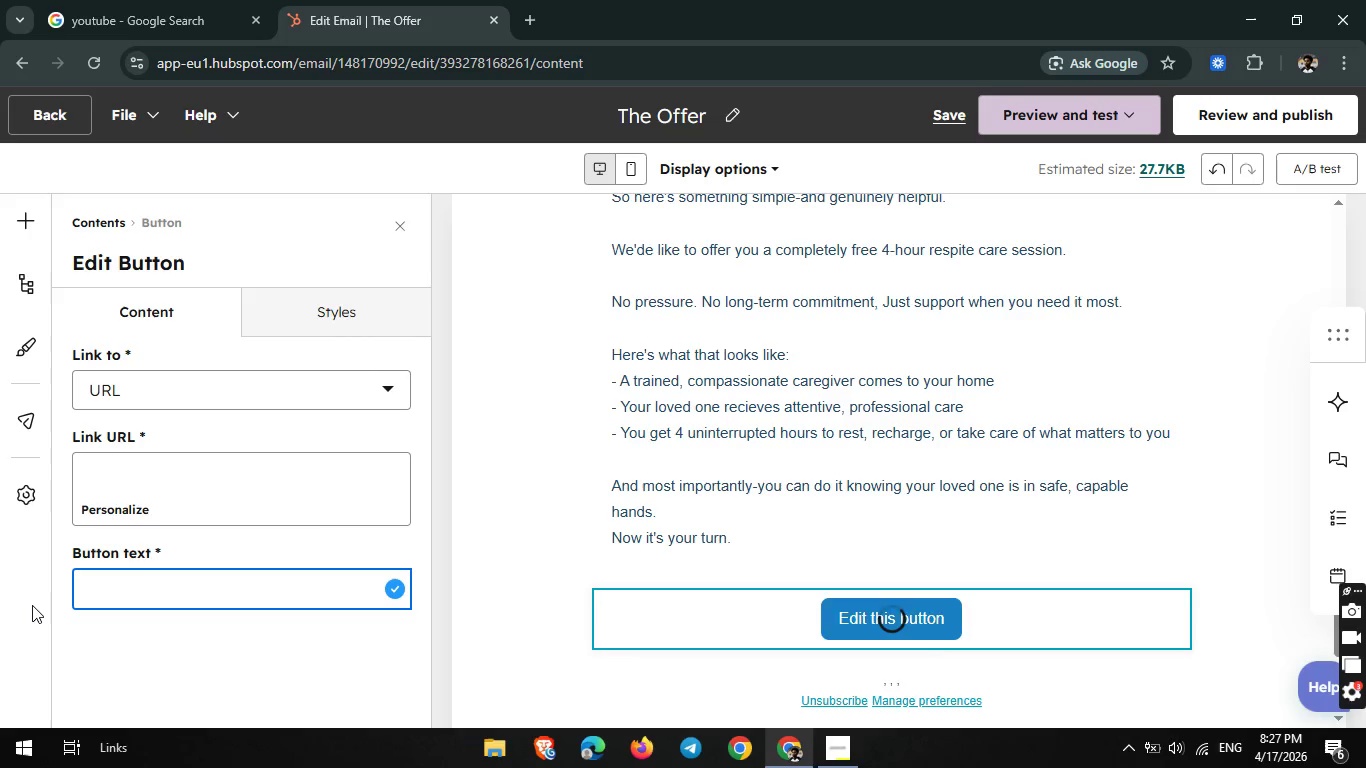 
type(Book Your Grre)
key(Backspace)
key(Backspace)
key(Backspace)
key(Backspace)
type(Free t)
key(Backspace)
type(Trial)
 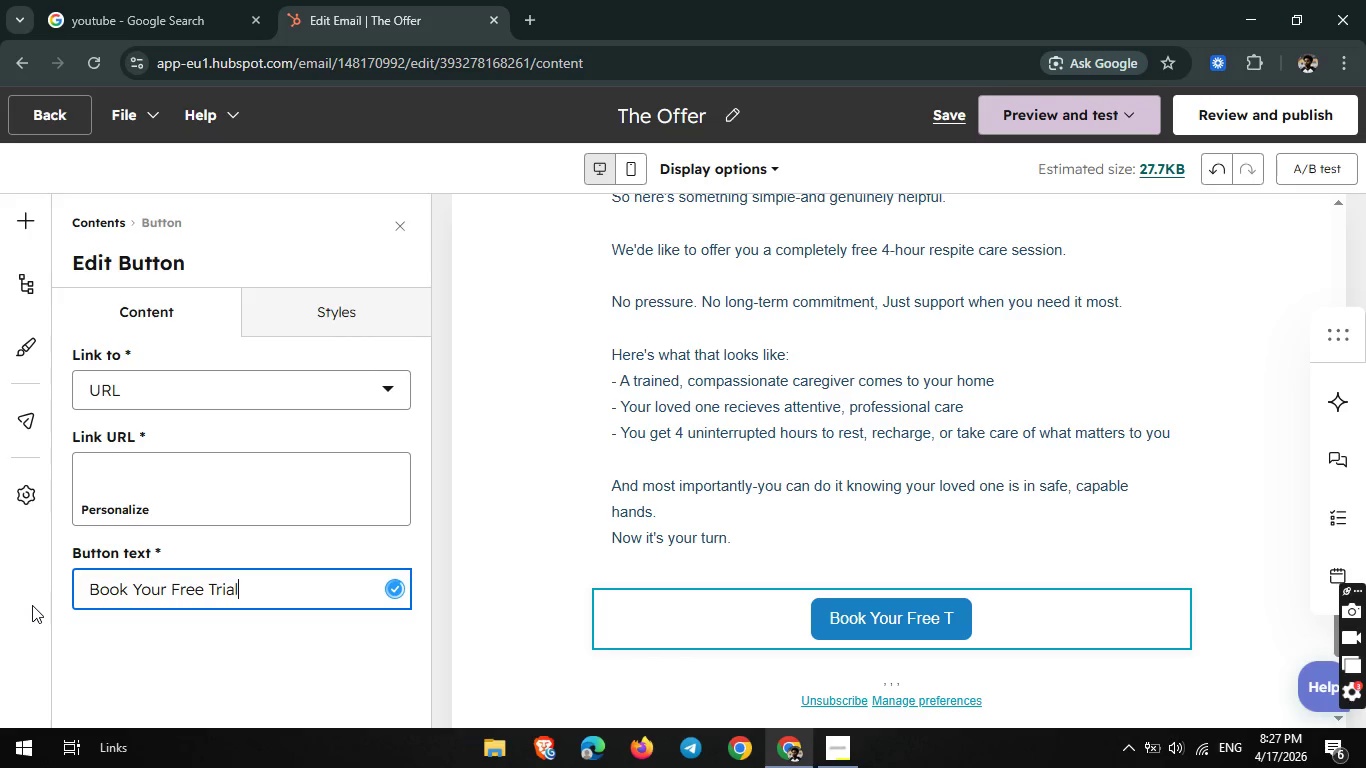 
wait(20.86)
 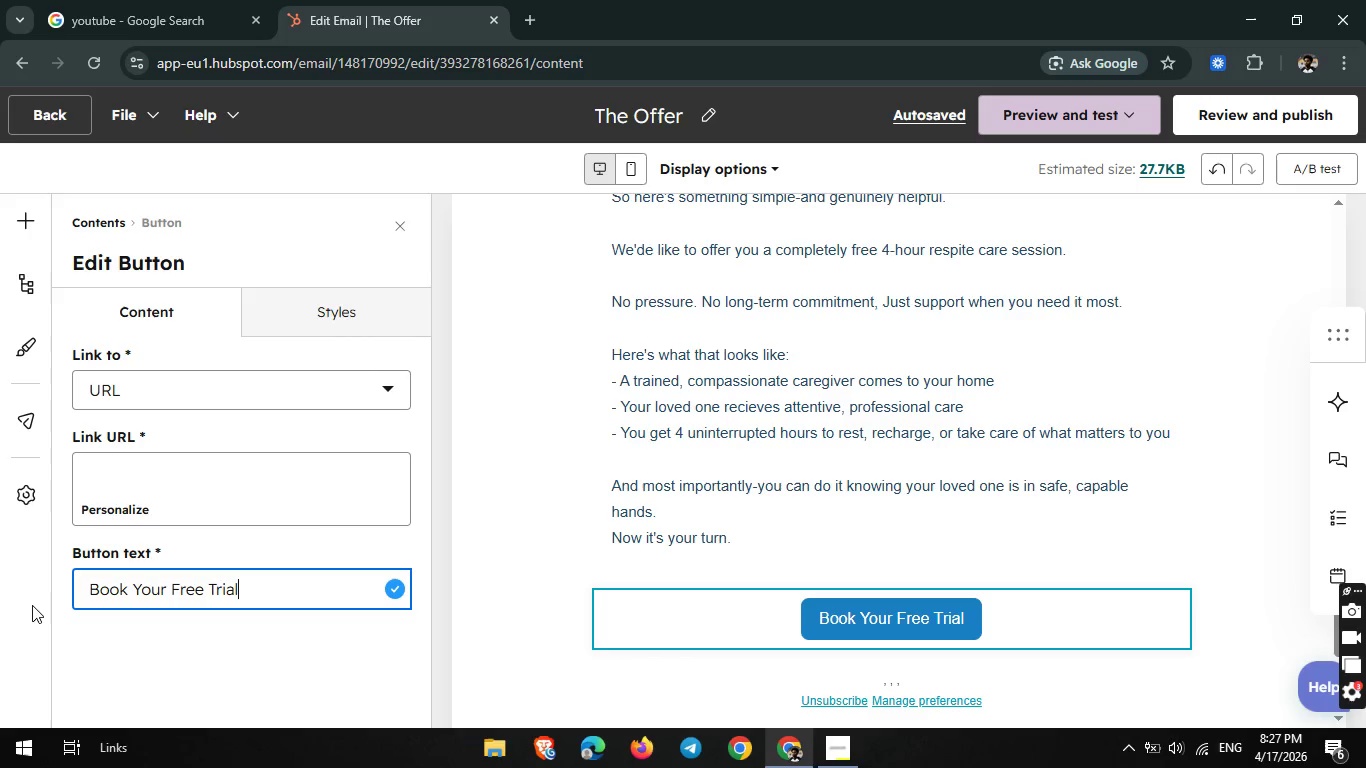 
left_click([946, 337])
 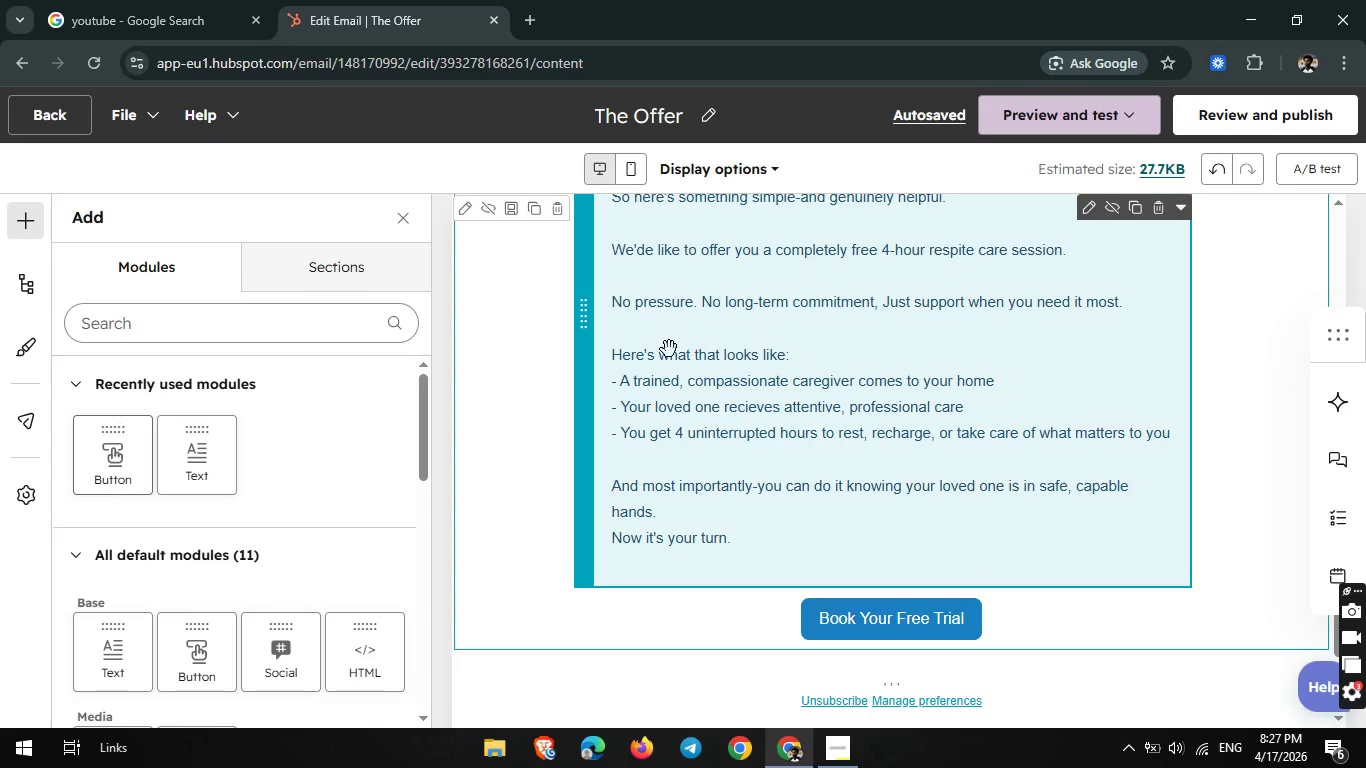 
scroll: coordinate [669, 349], scroll_direction: up, amount: 11.0
 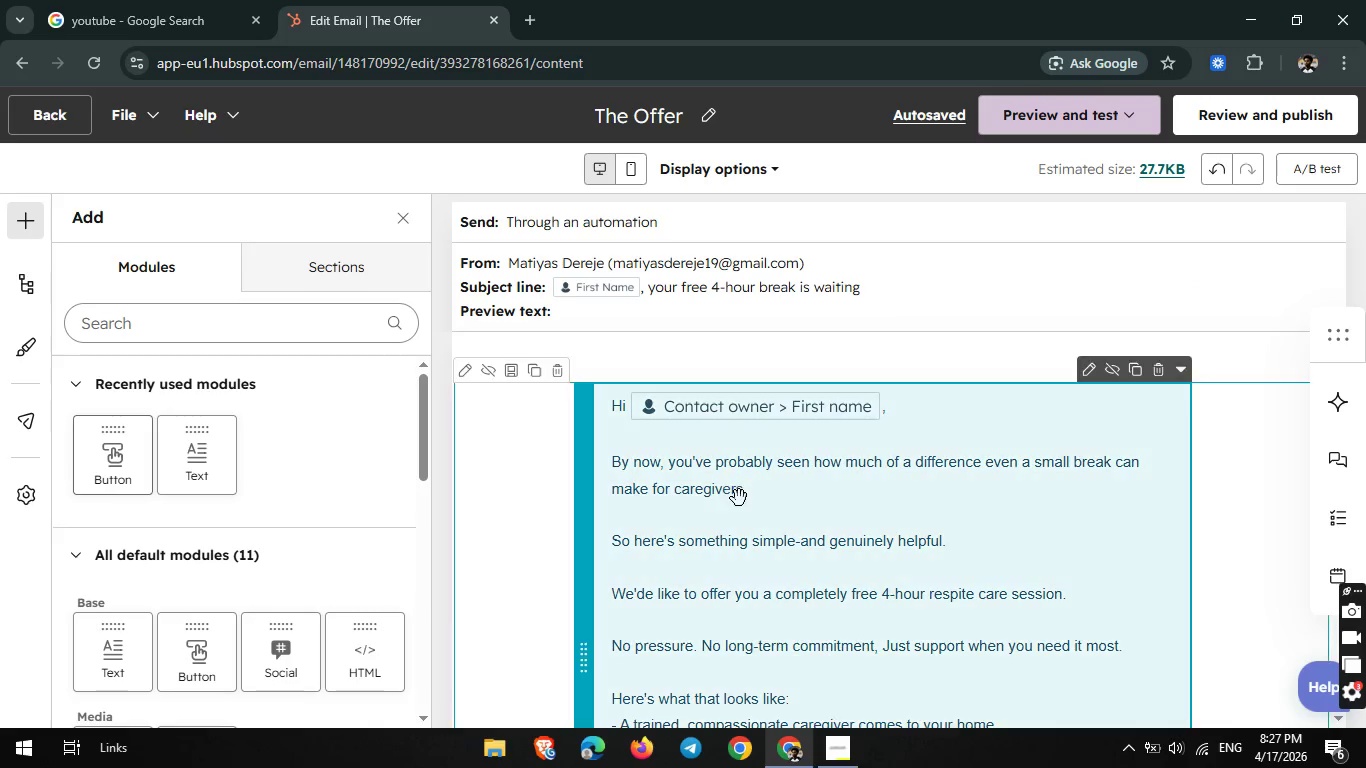 
scroll: coordinate [739, 498], scroll_direction: none, amount: 0.0
 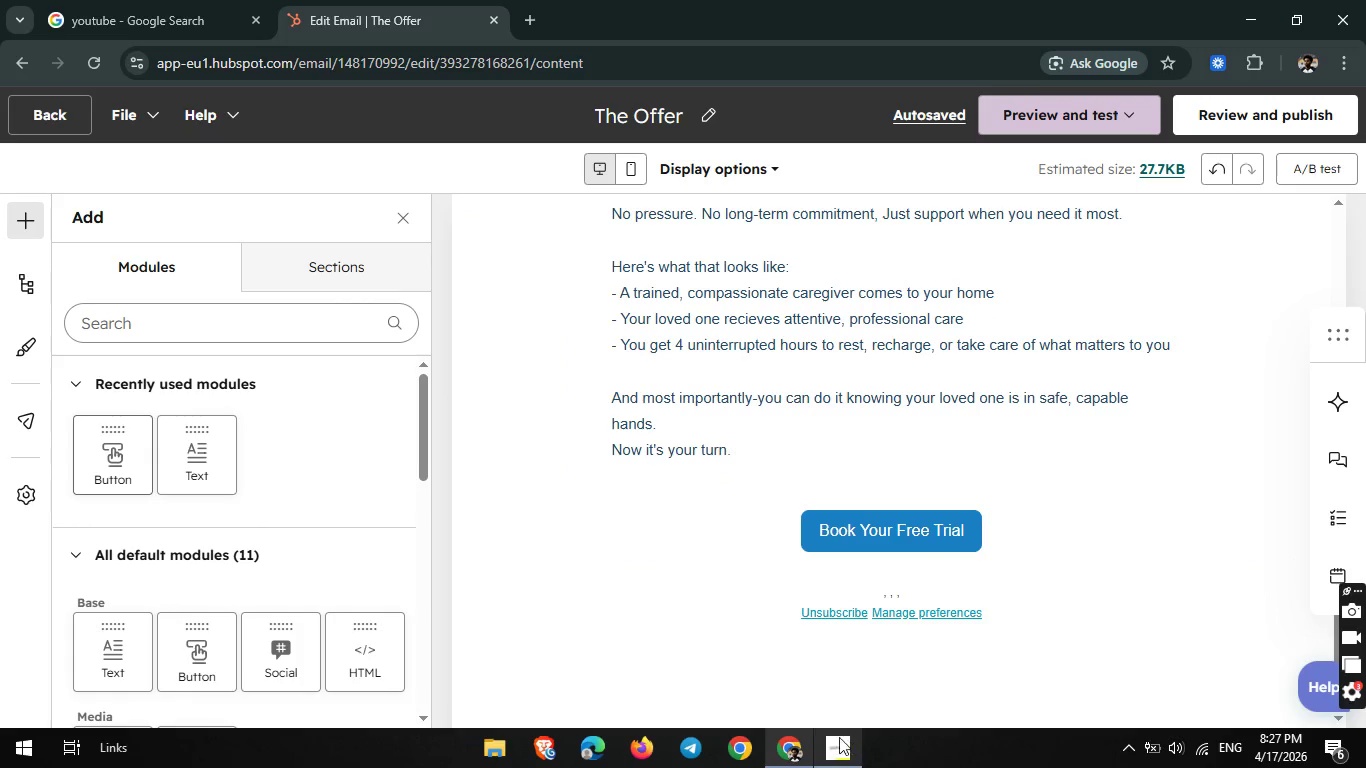 
left_click([831, 738])